 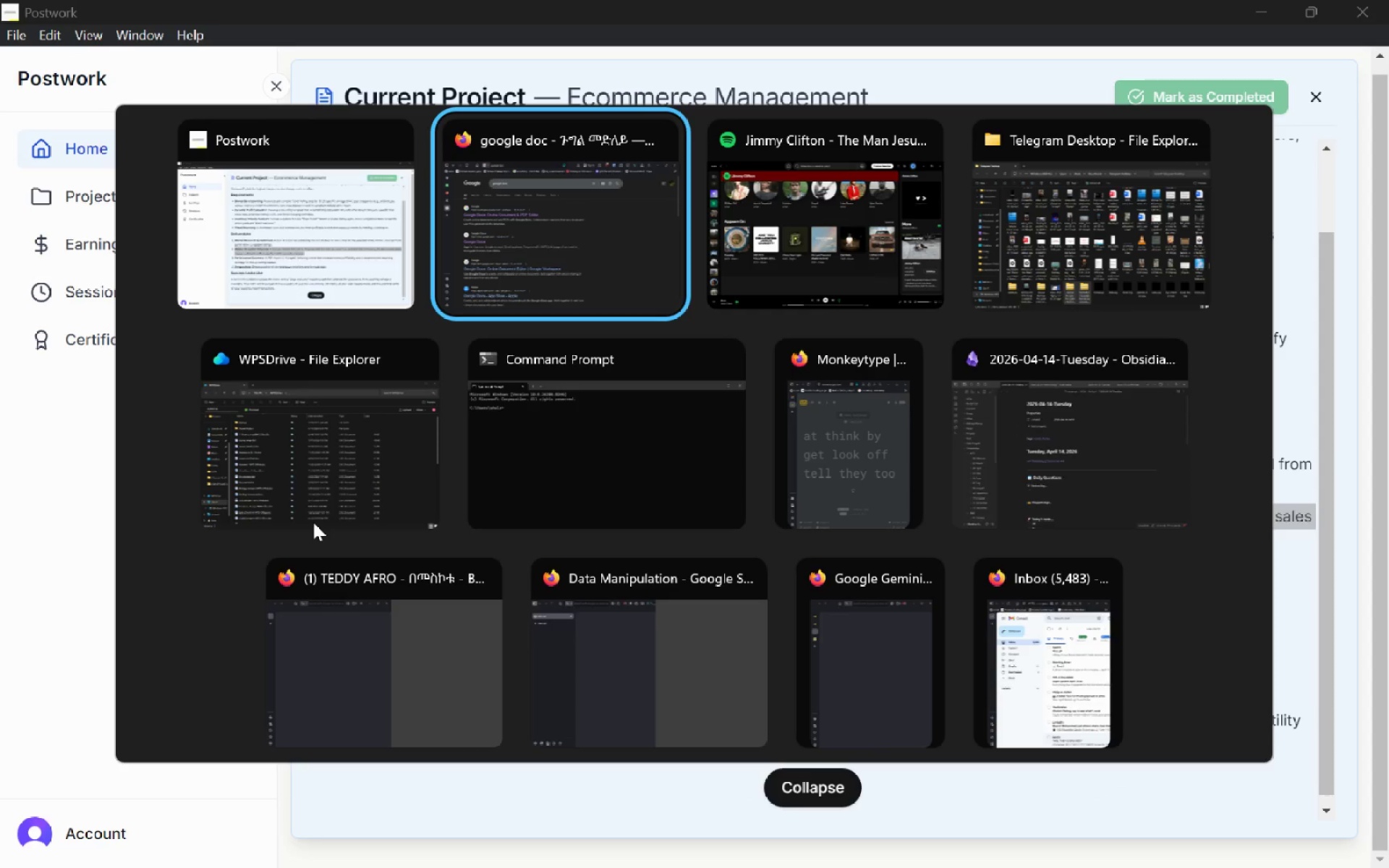 
key(Control+T)
 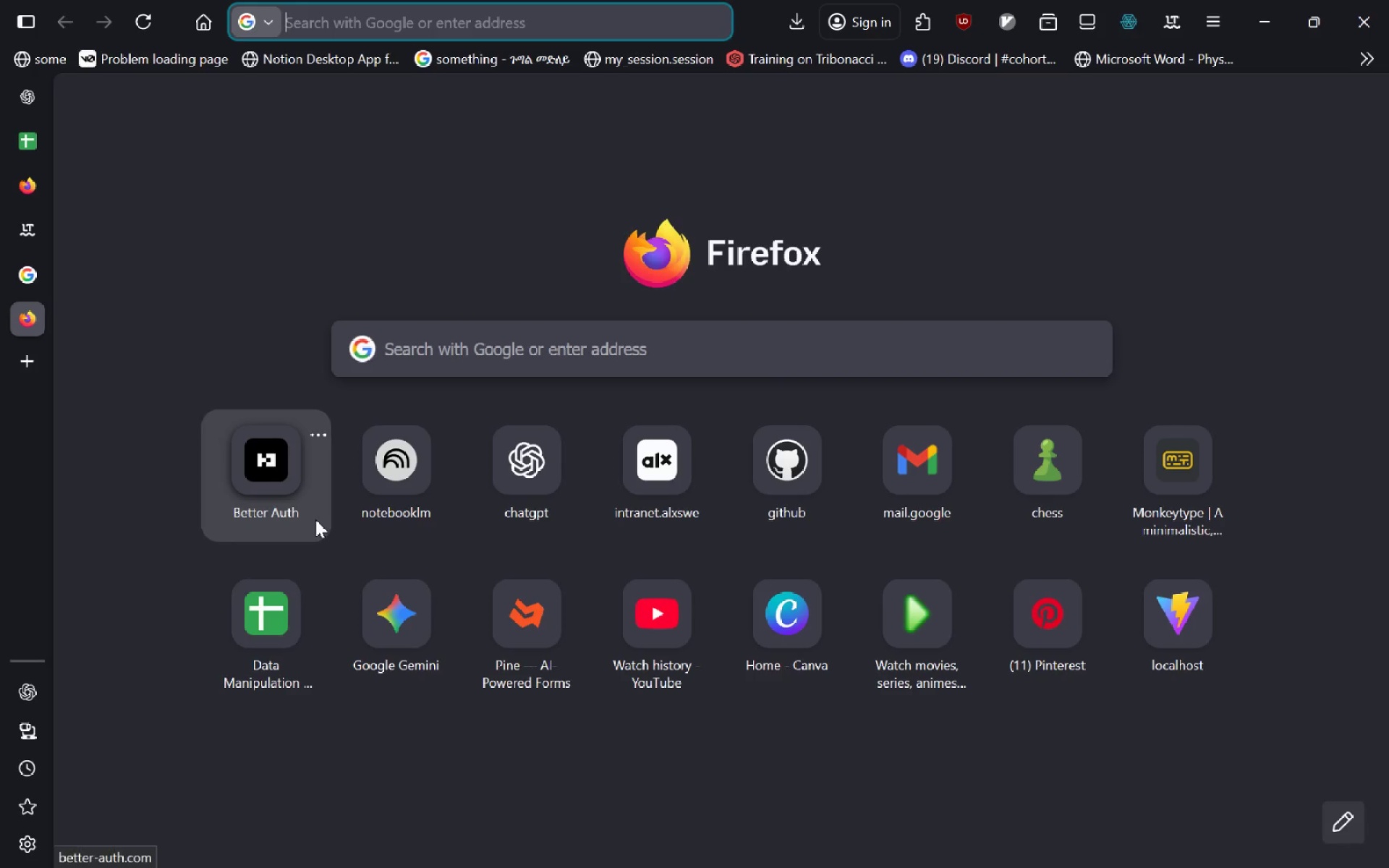 
key(C)
 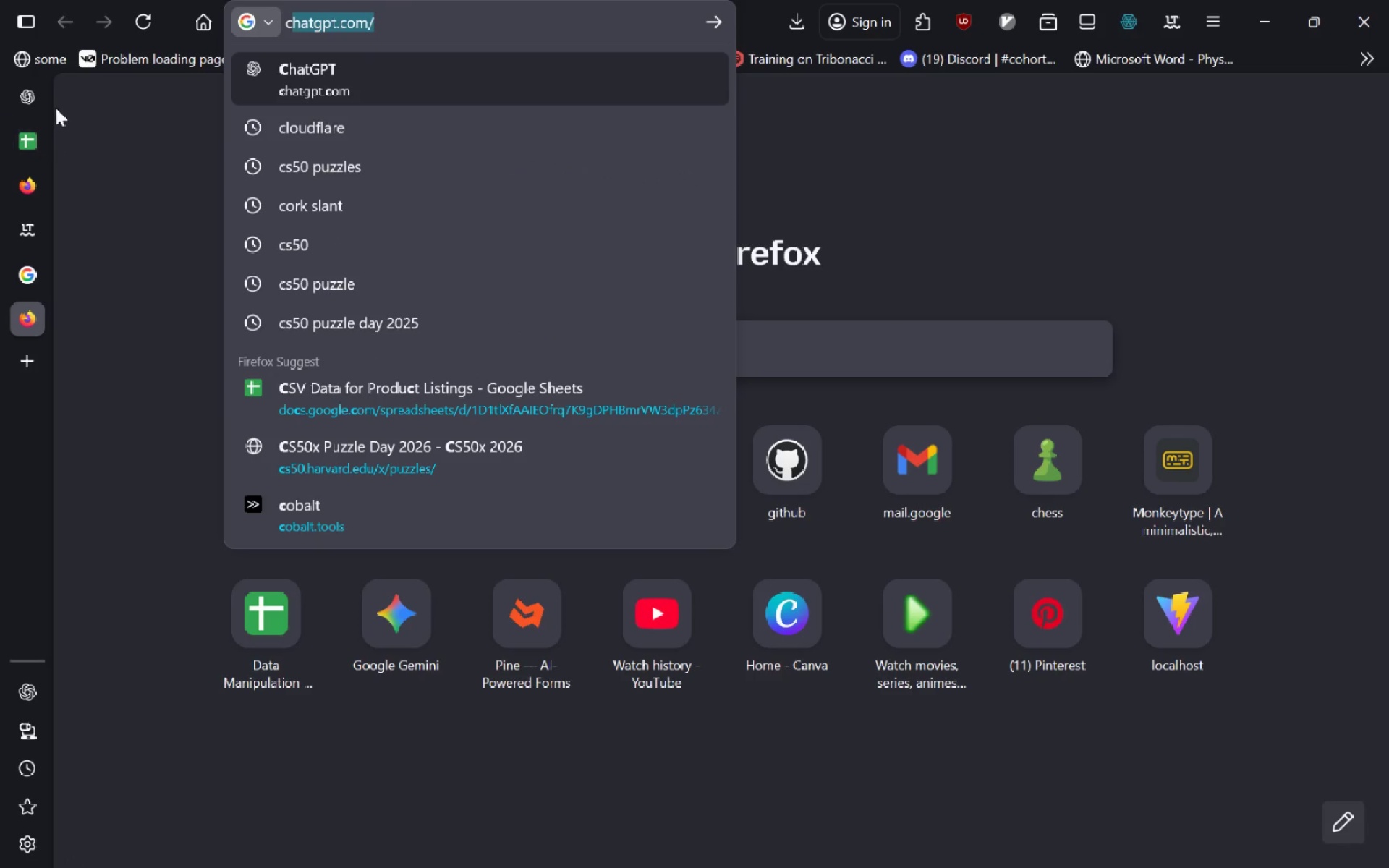 
left_click([40, 91])
 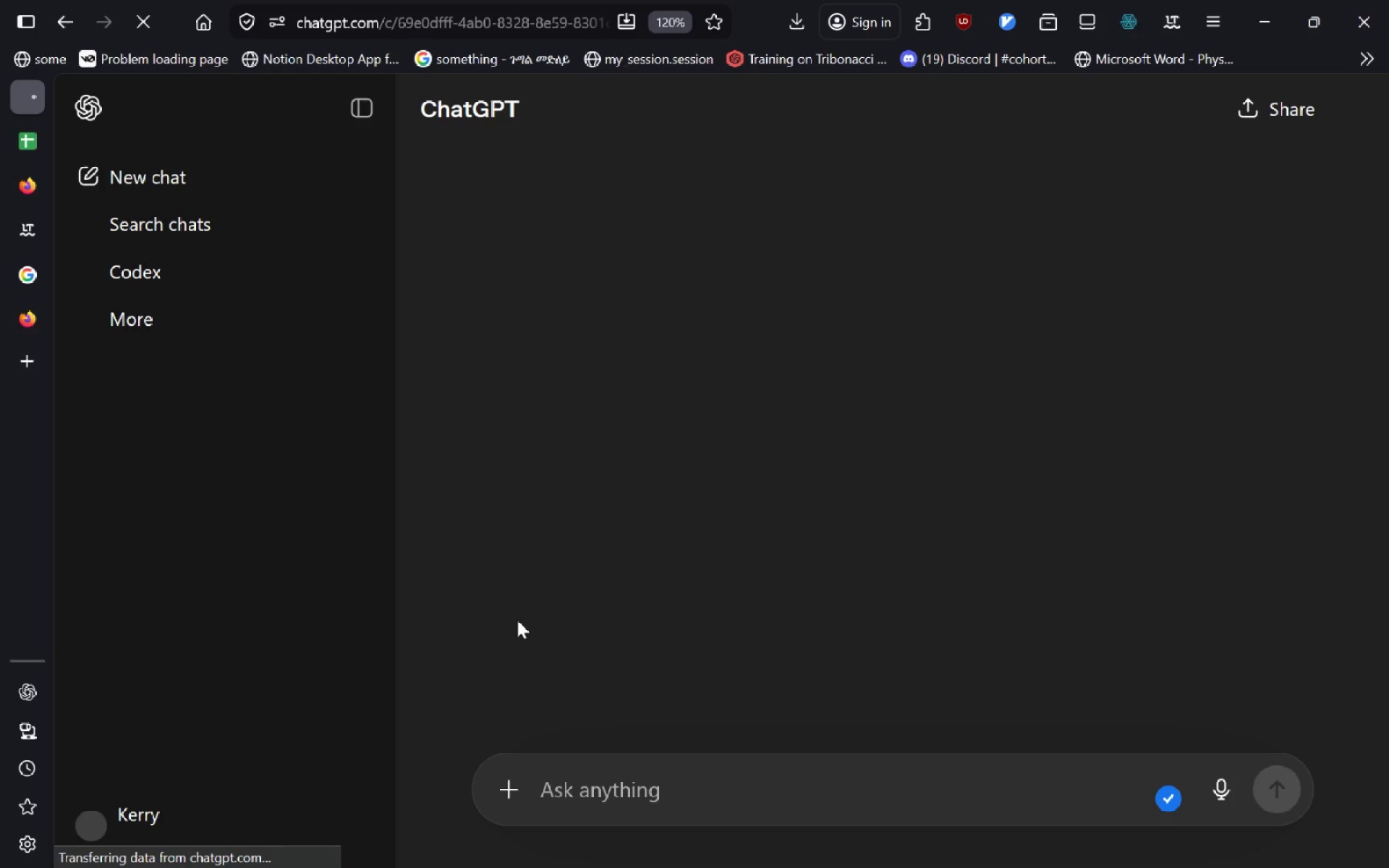 
wait(6.48)
 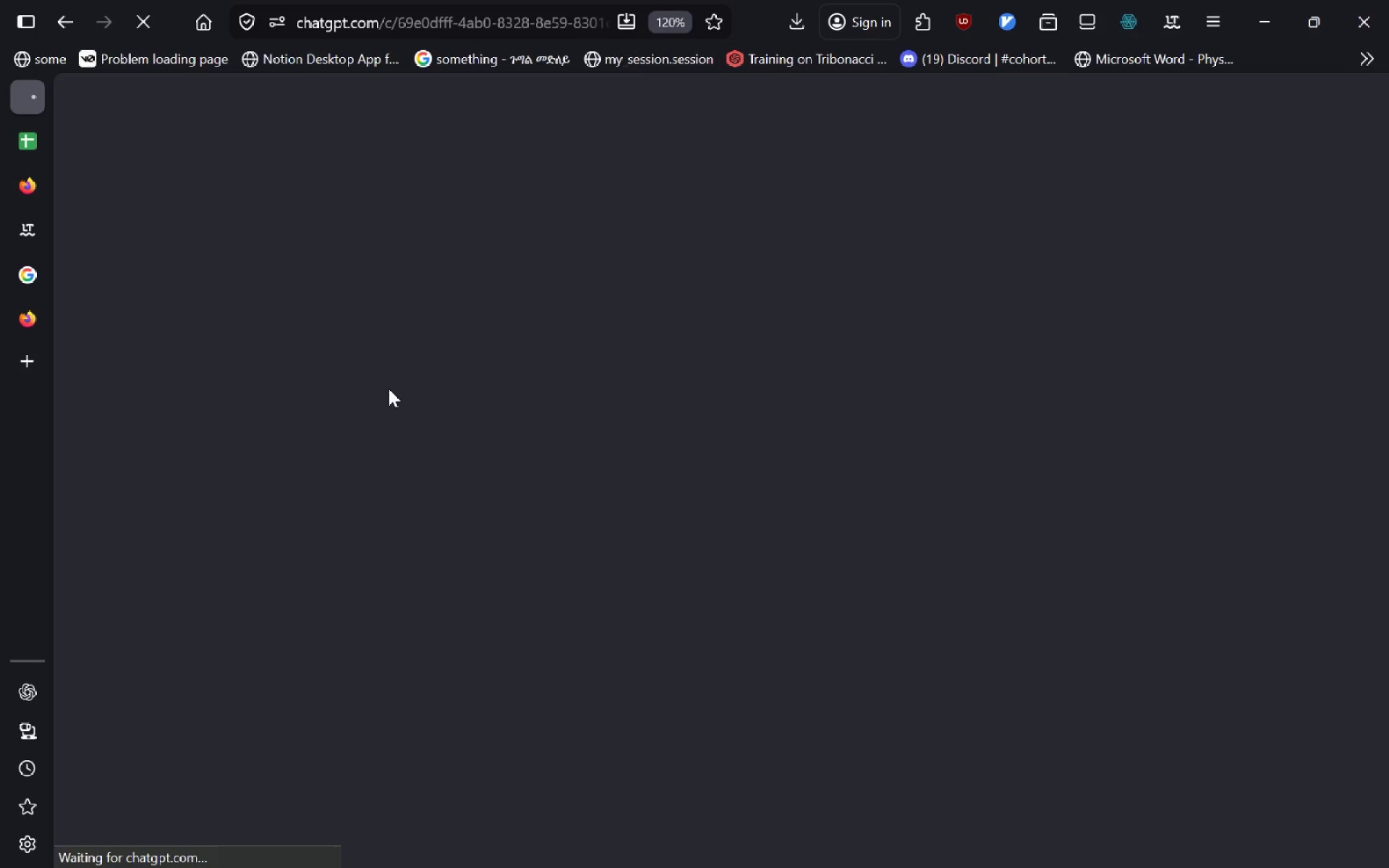 
type(in the context of )
 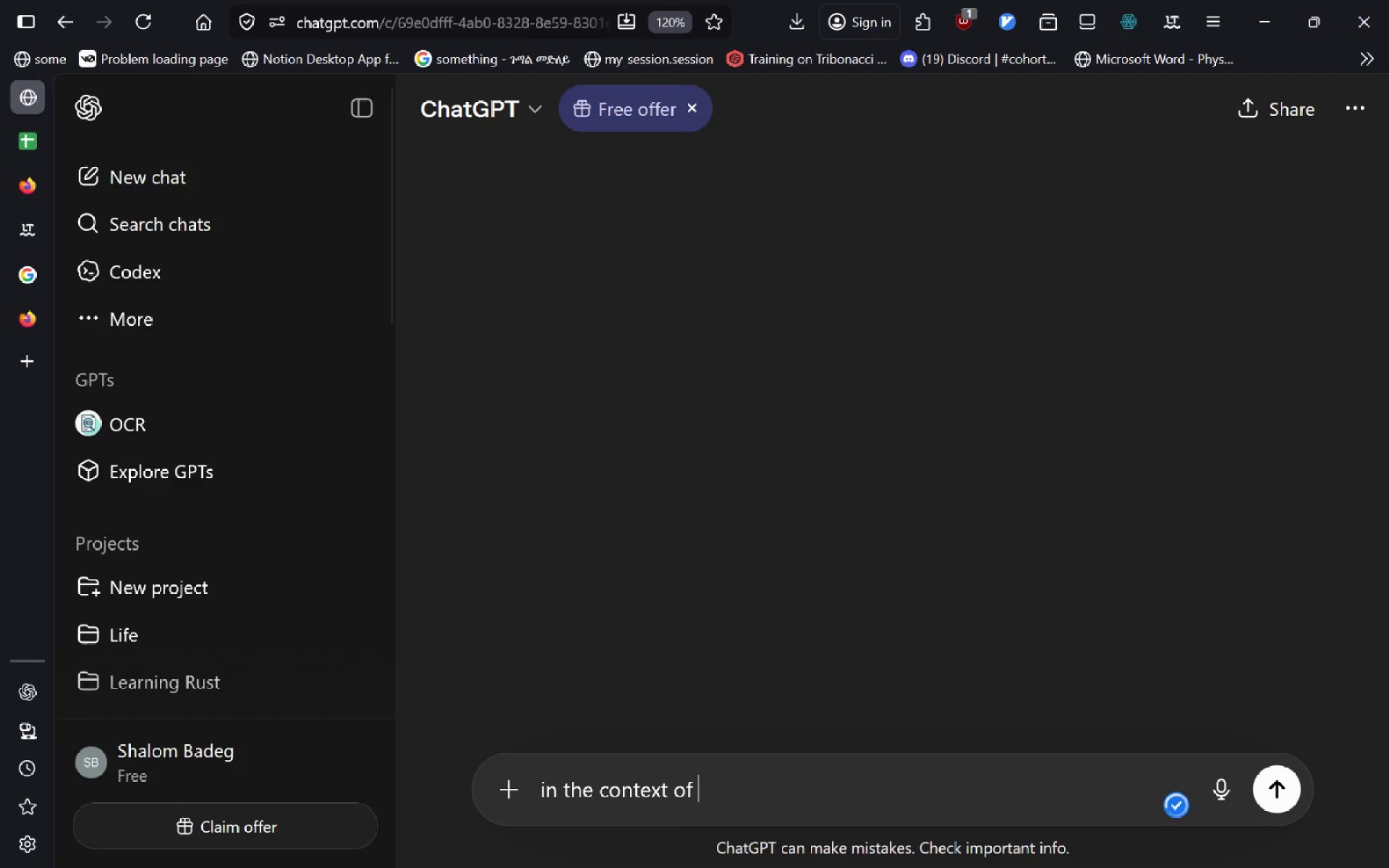 
key(Control+V)
 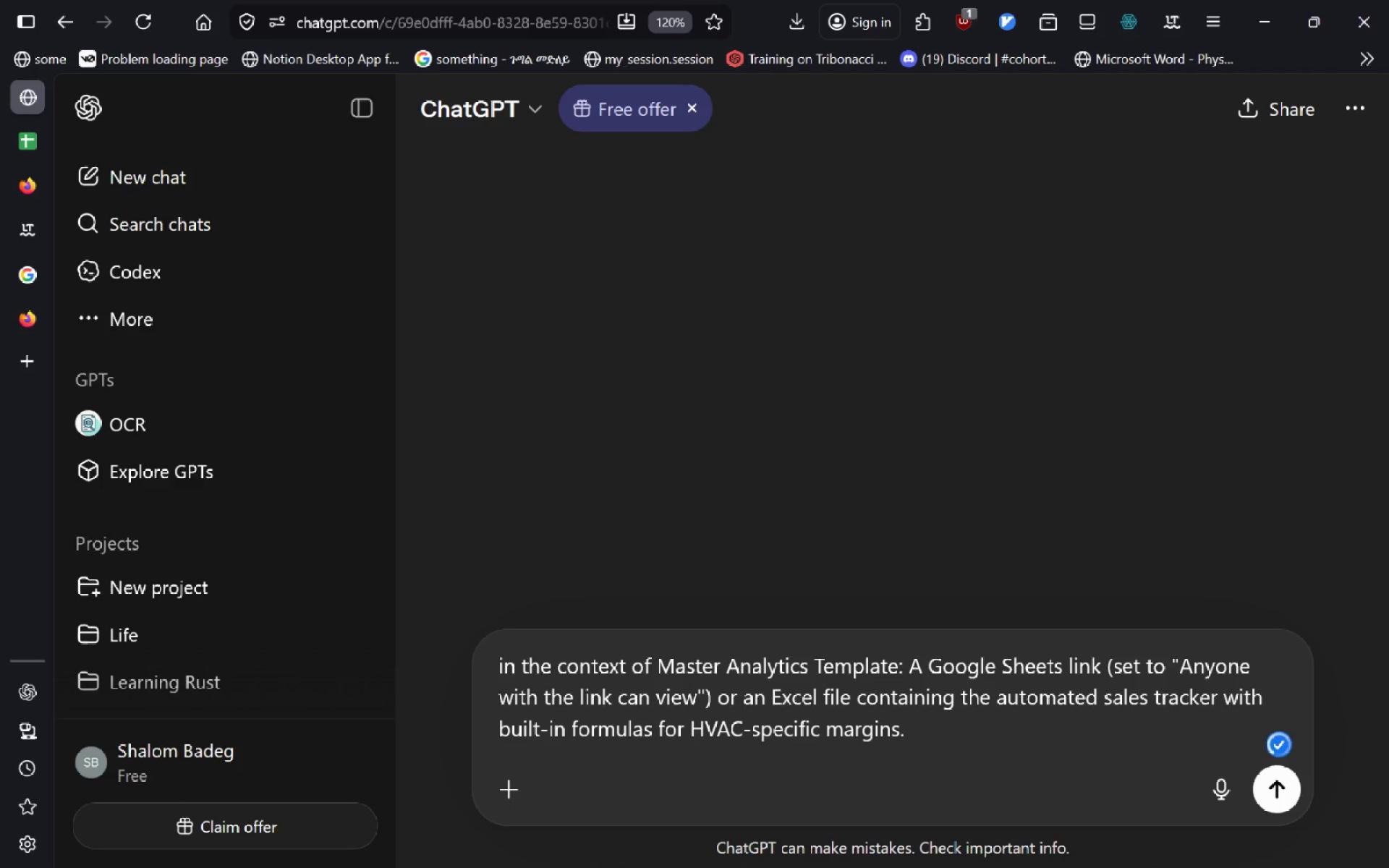 
key(Control+Z)
 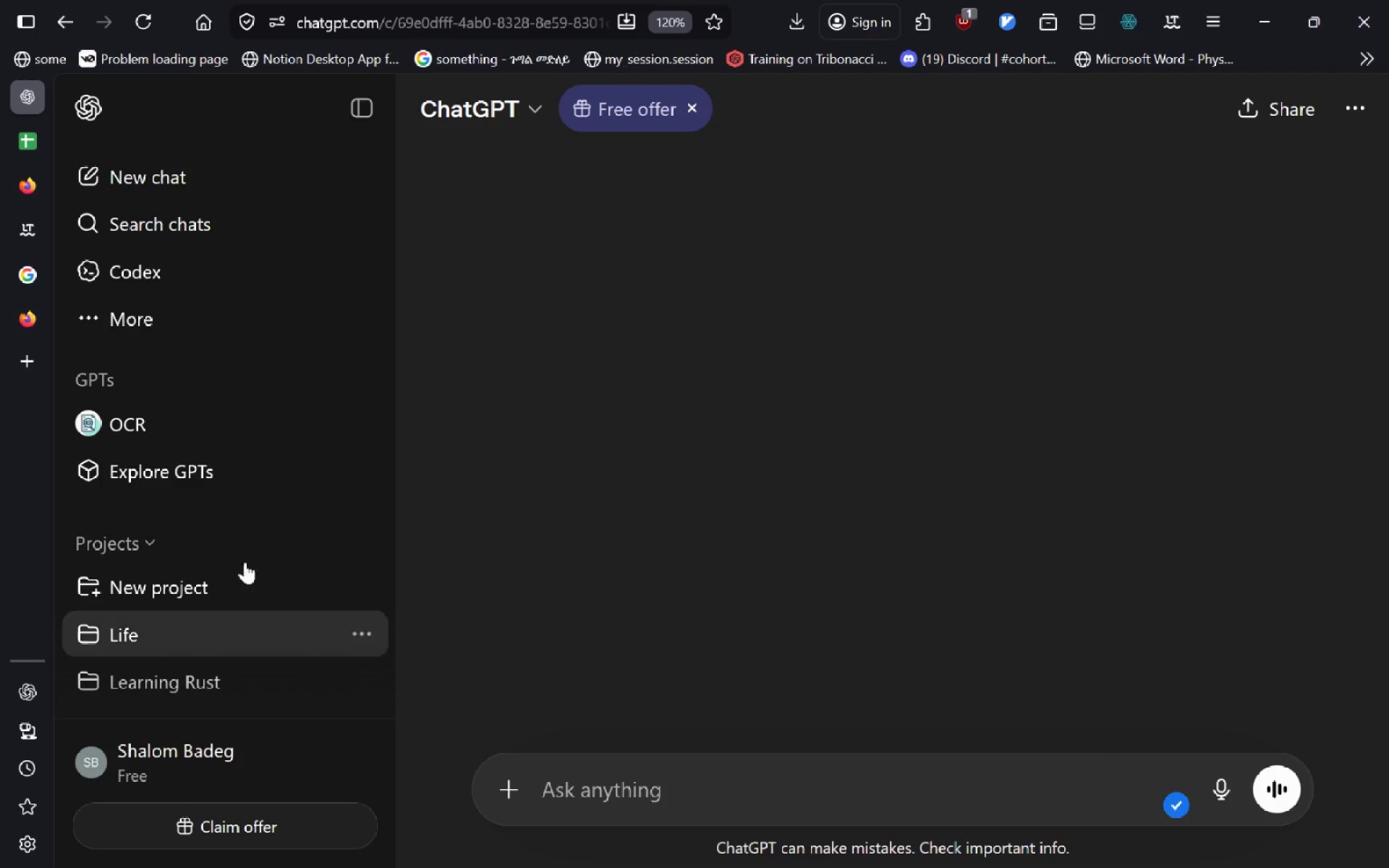 
mouse_move([233, 452])
 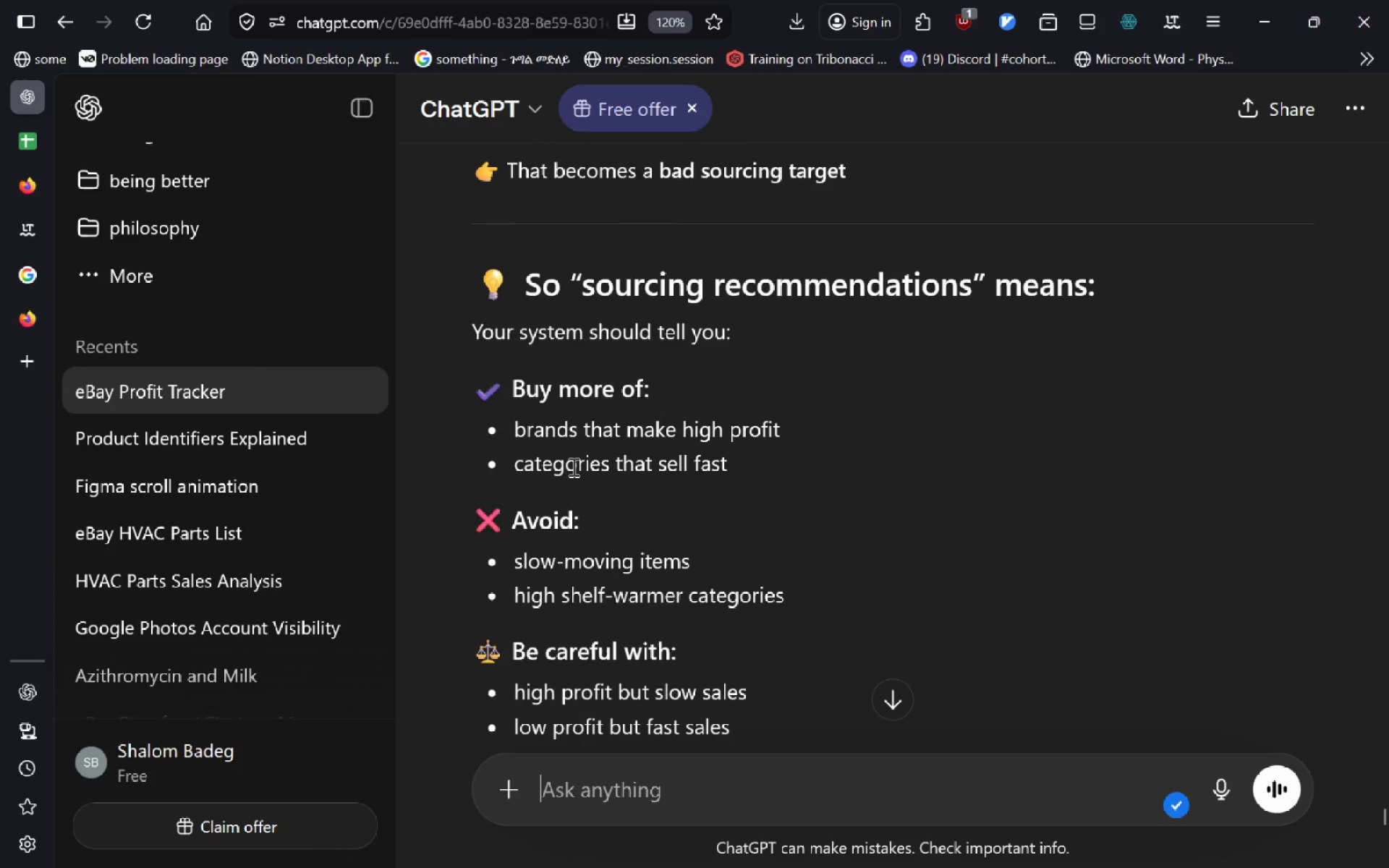 
wait(8.9)
 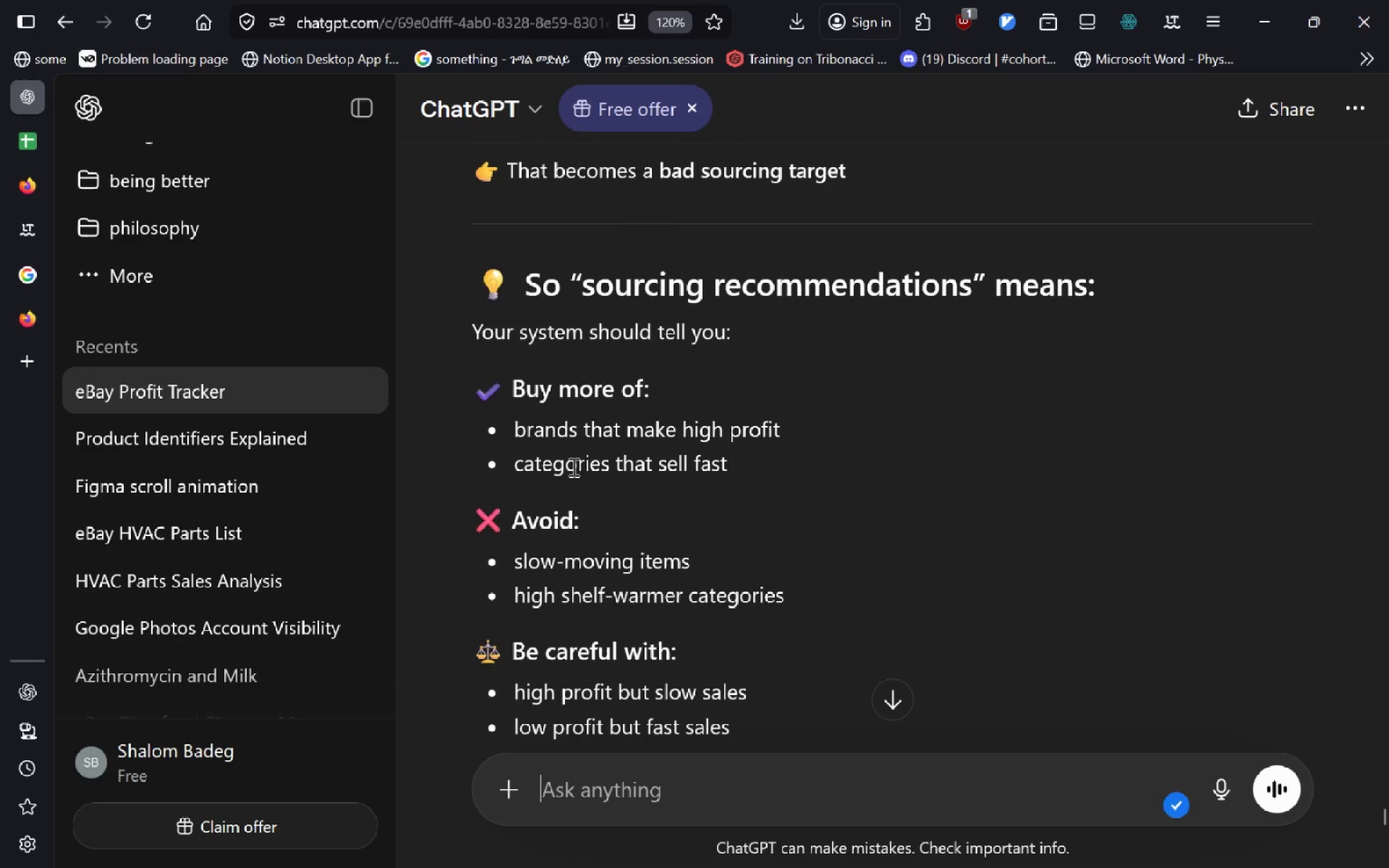 
key(VolumeUp)
 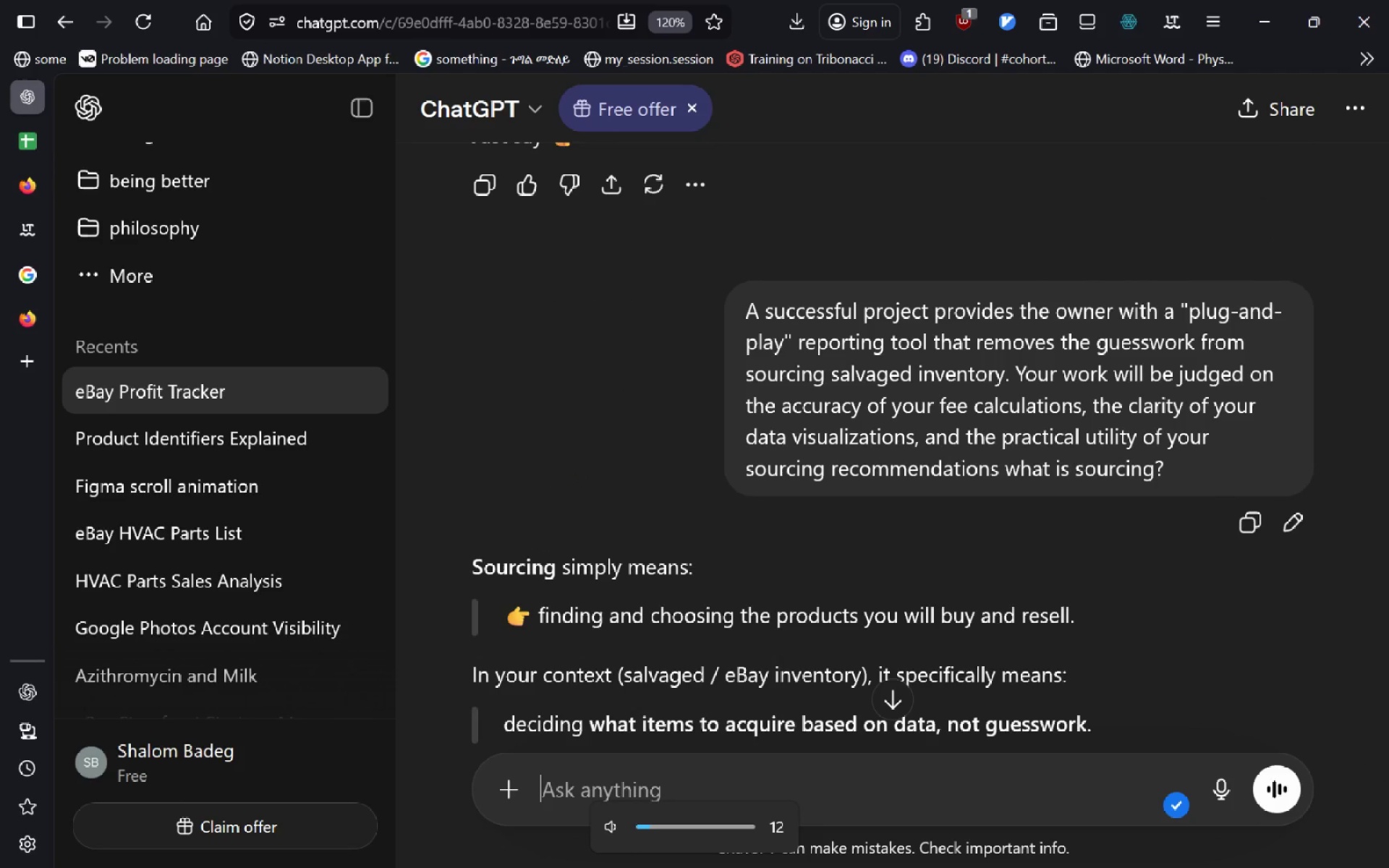 
key(VolumeDown)
 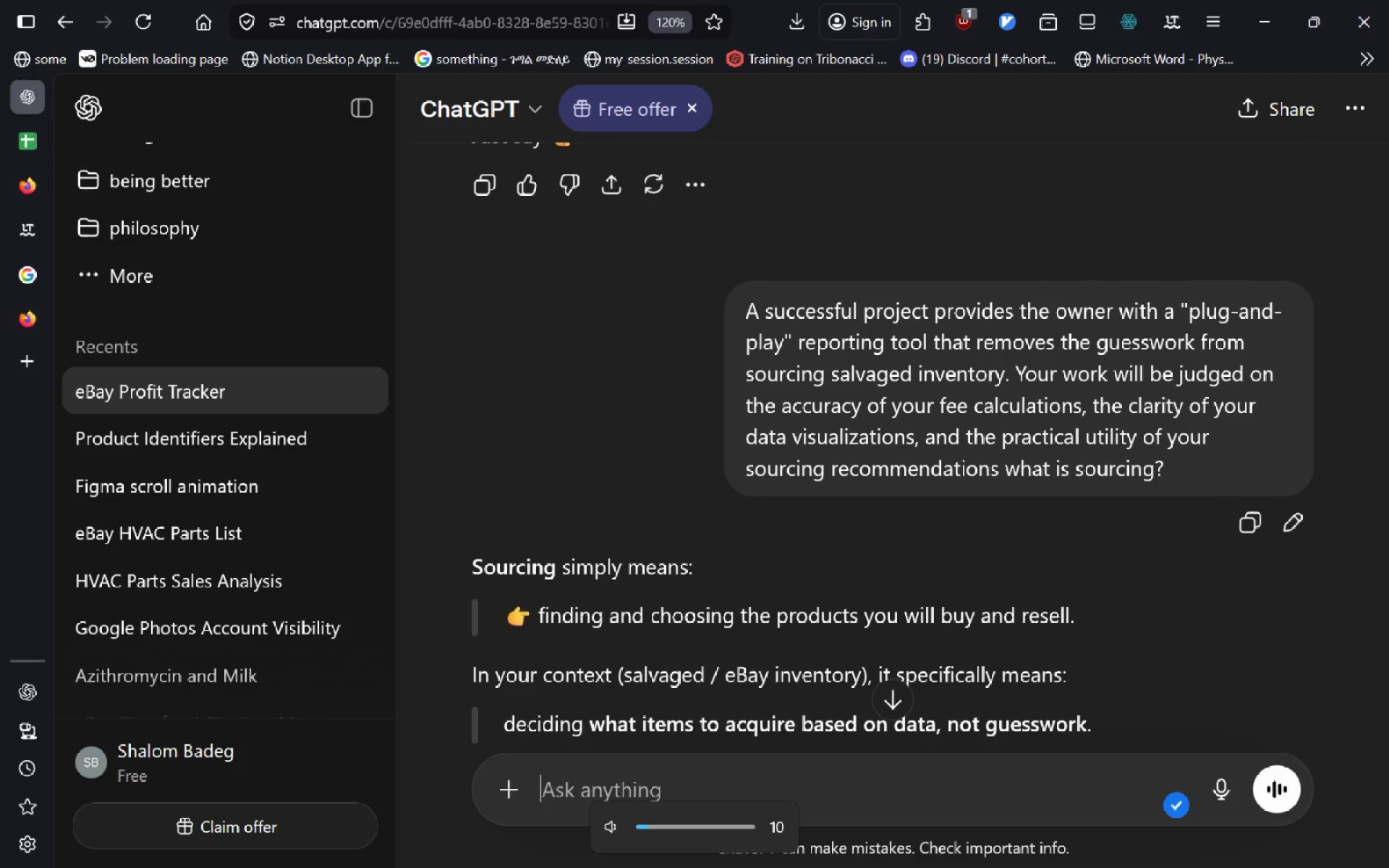 
key(VolumeDown)
 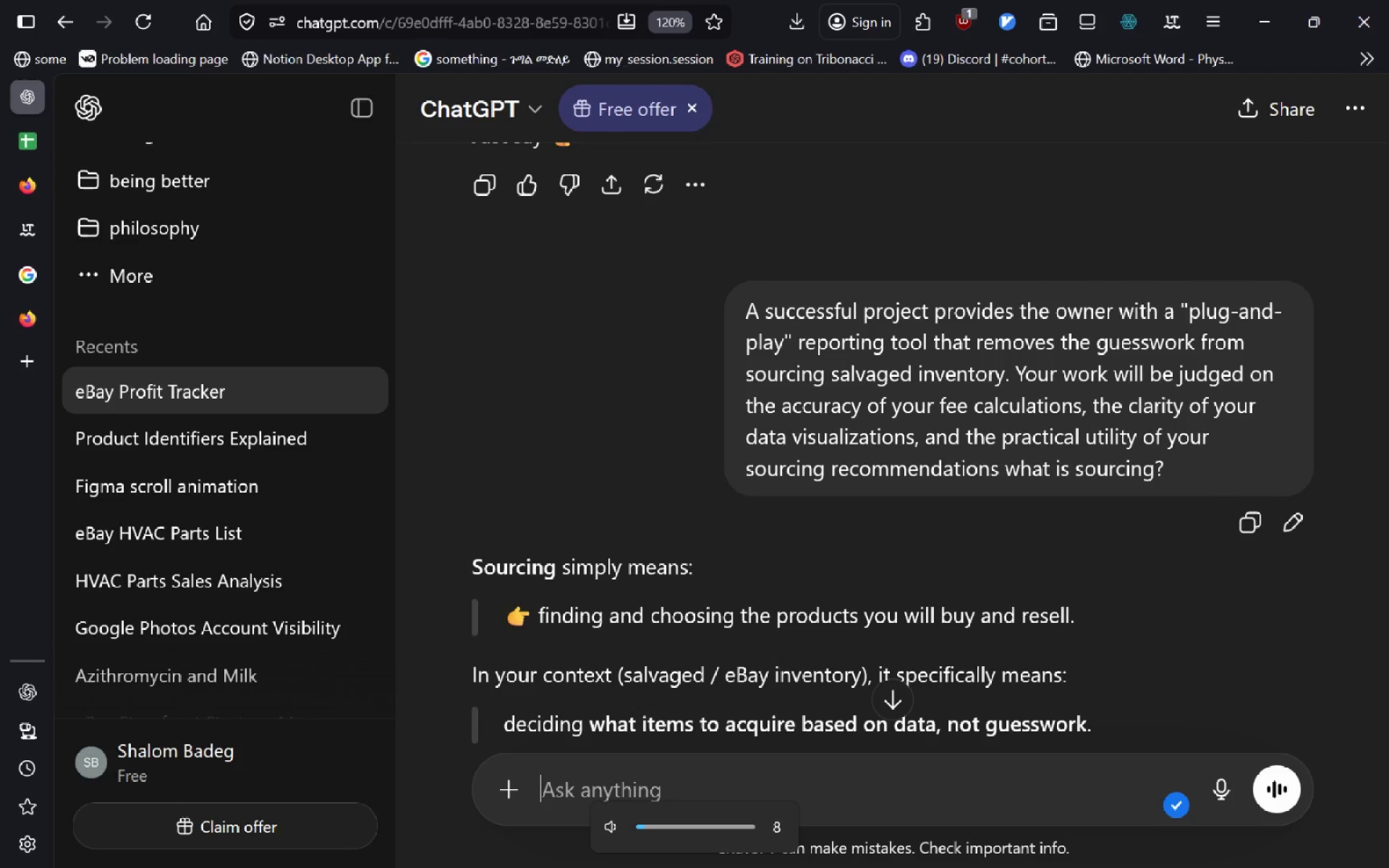 
key(VolumeDown)
 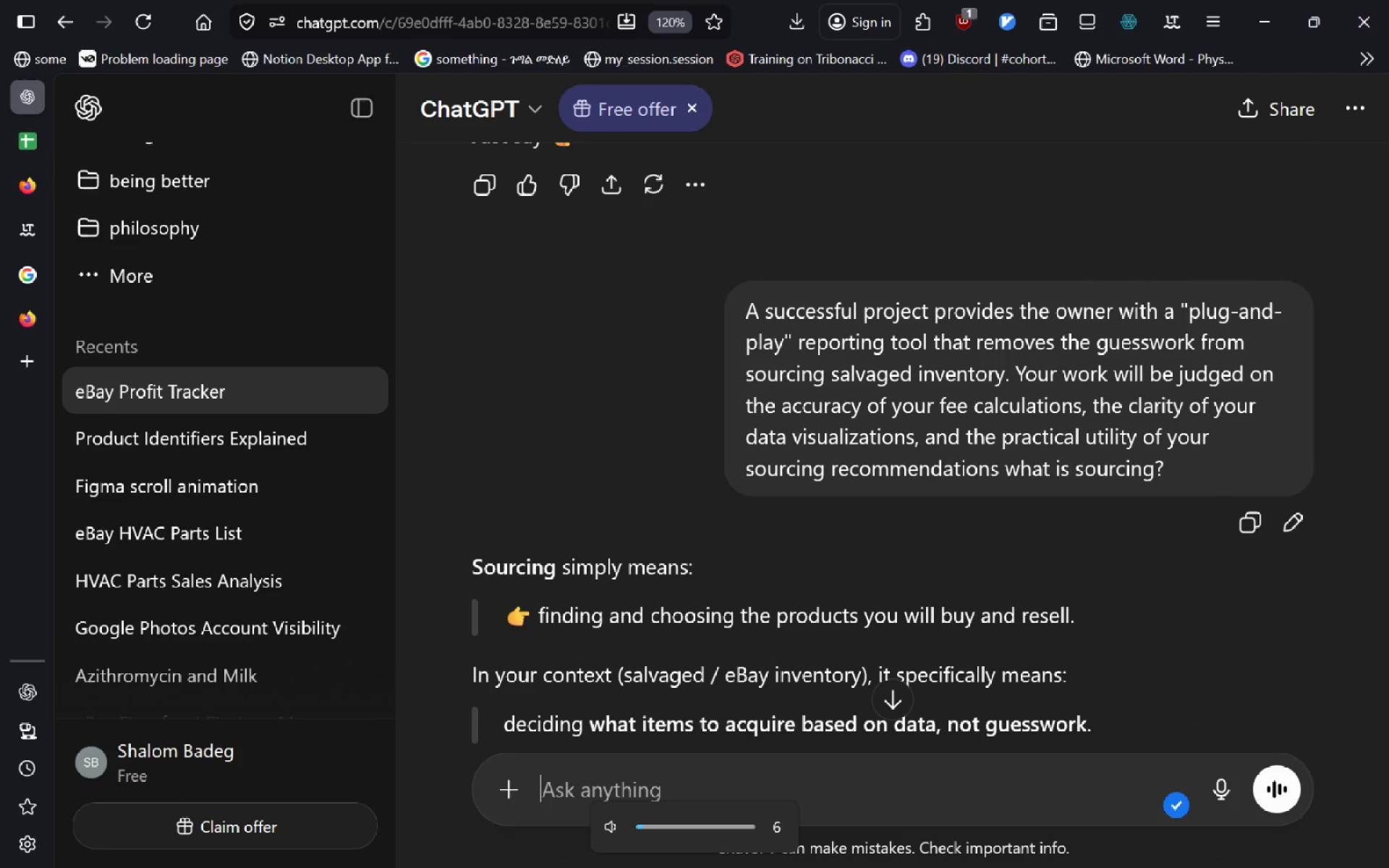 
key(VolumeUp)
 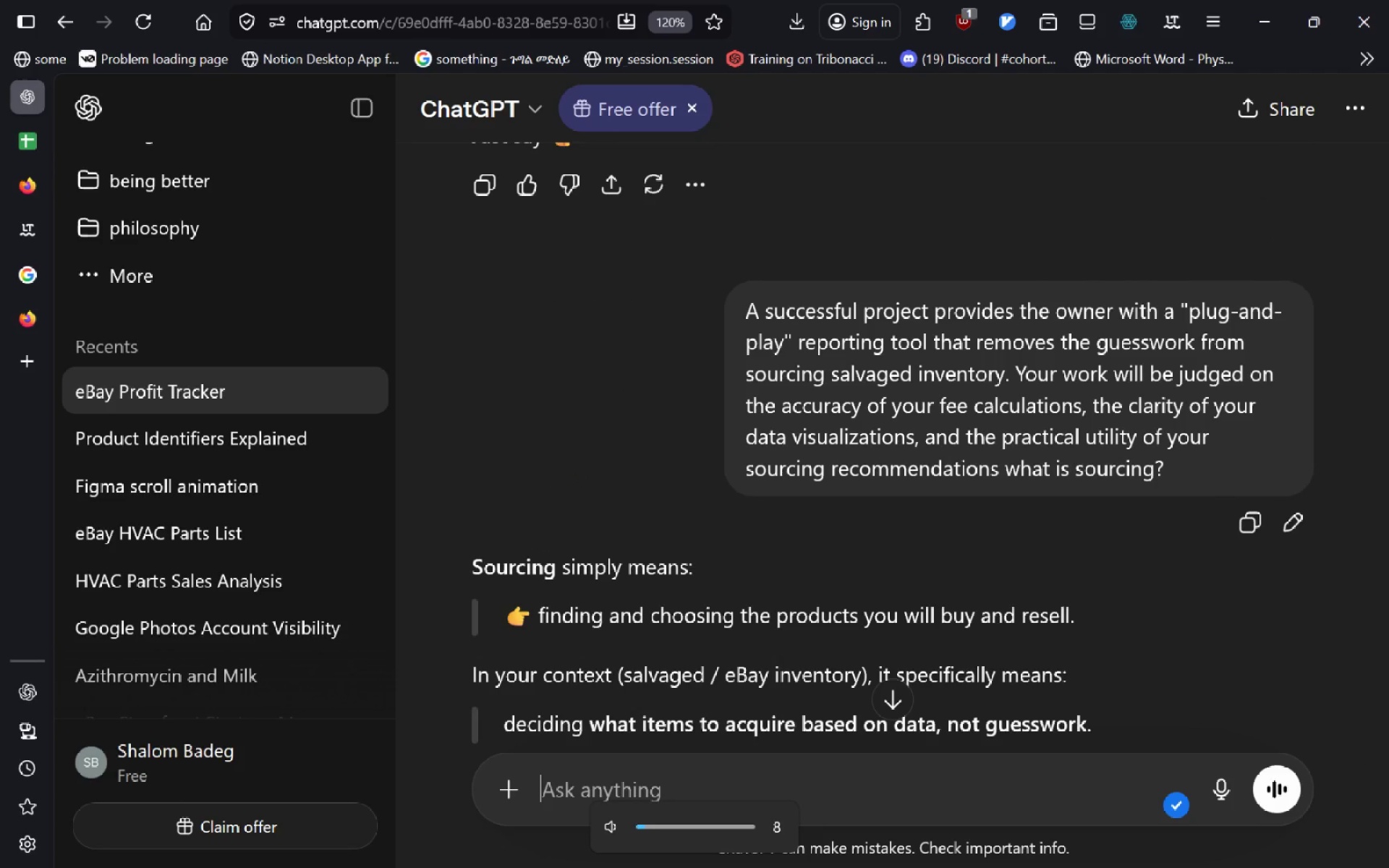 
key(VolumeUp)
 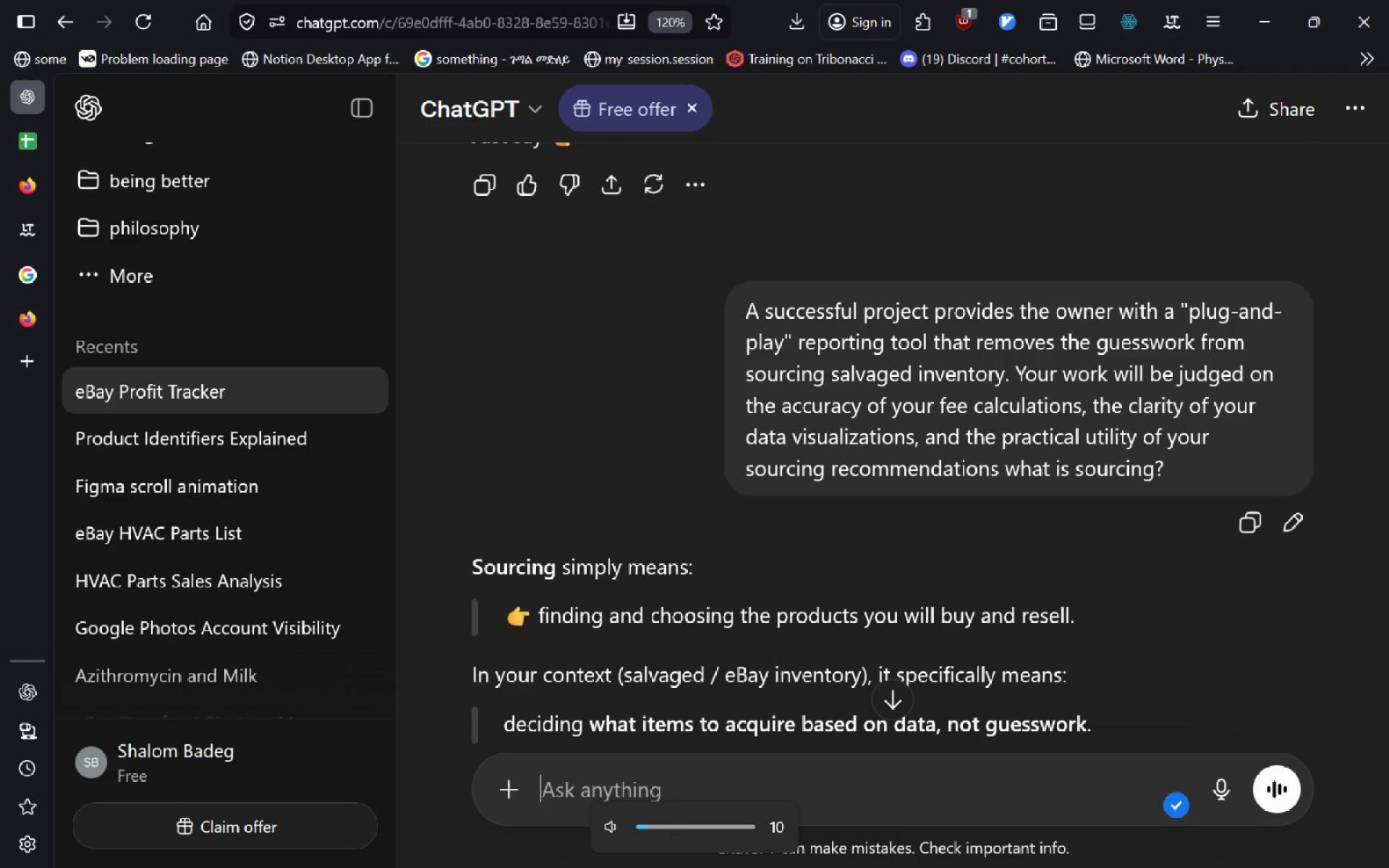 
key(VolumeUp)
 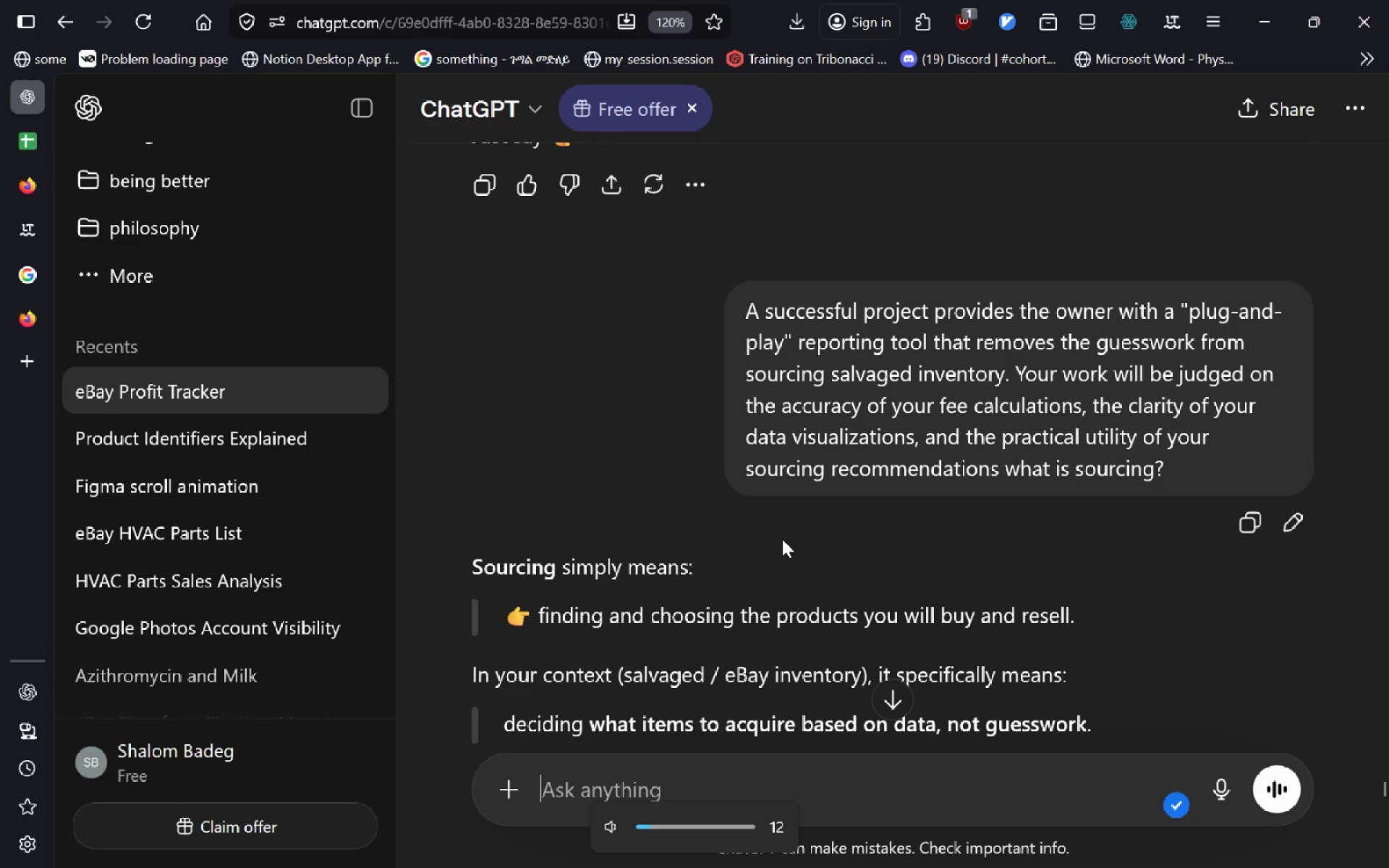 
key(VolumeDown)
 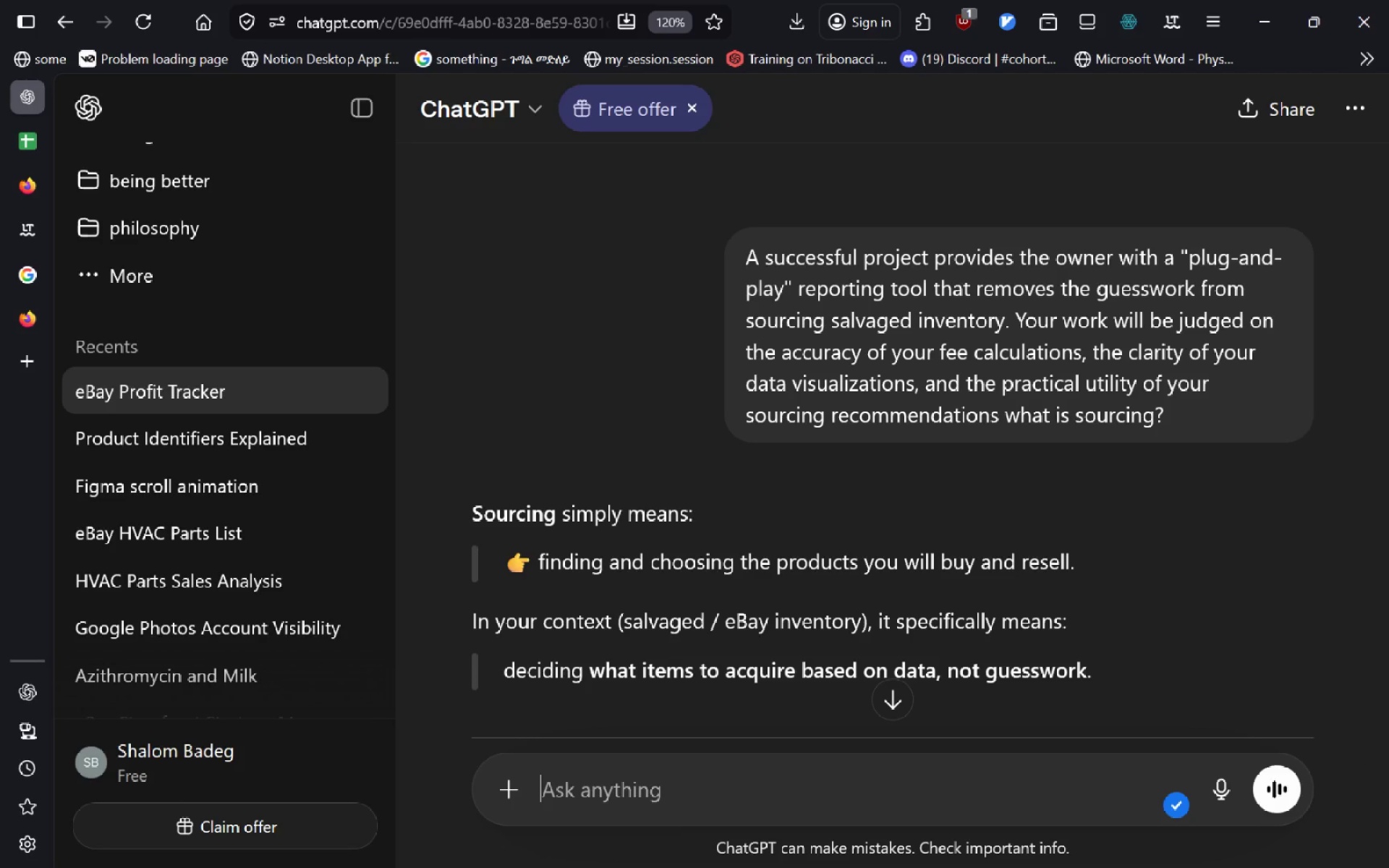 
wait(11.97)
 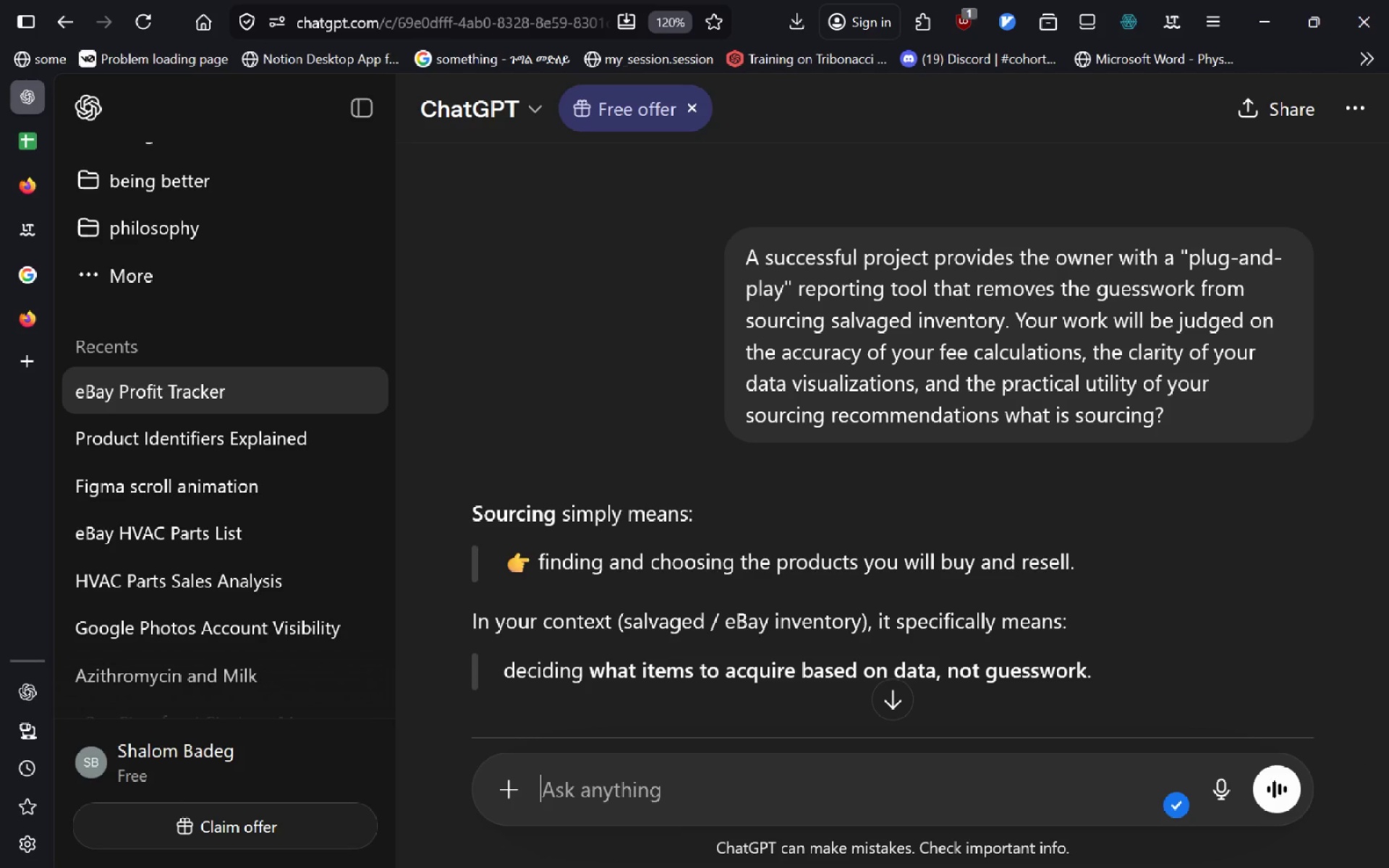 
key(Control+V)
 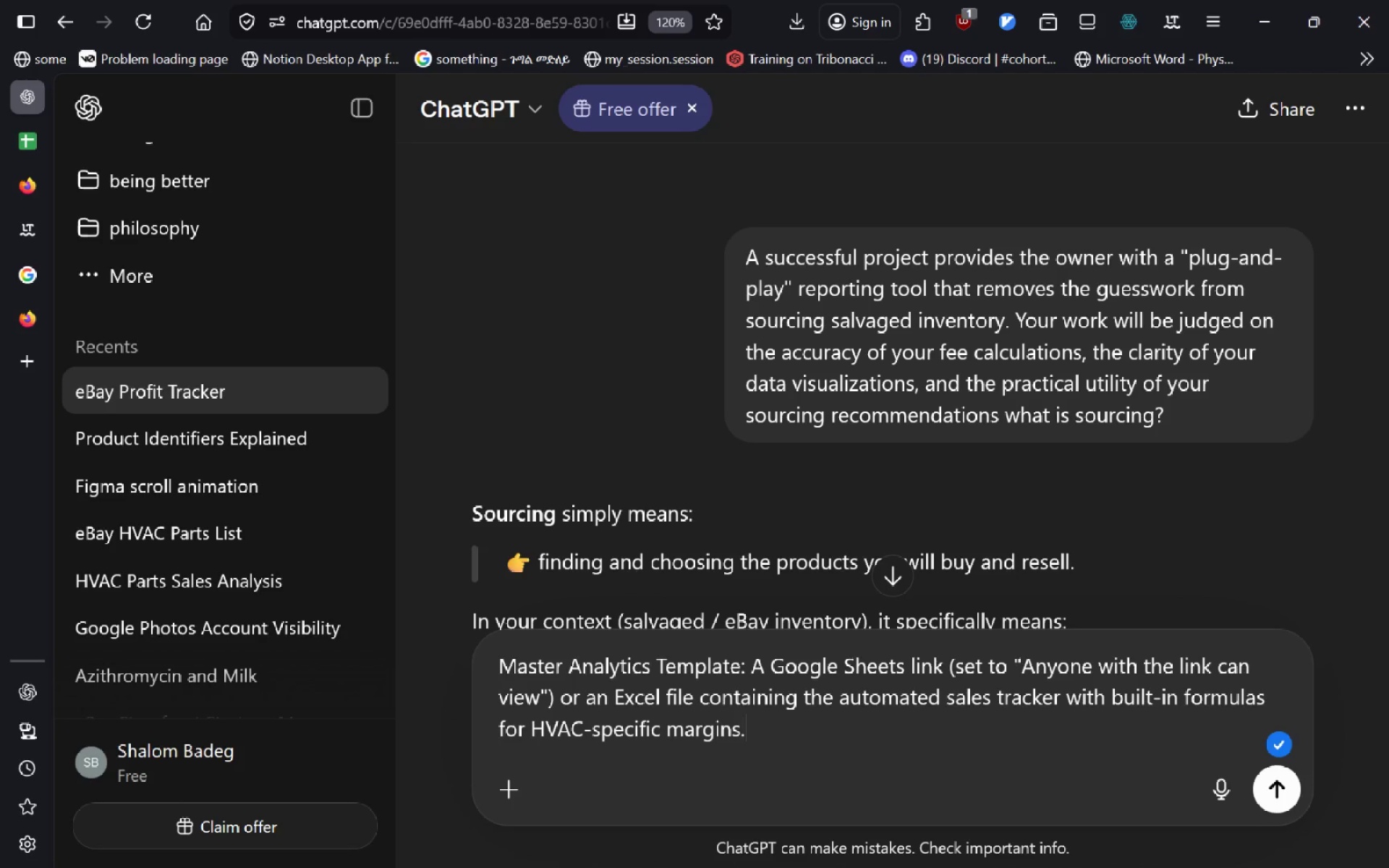 
wait(53.19)
 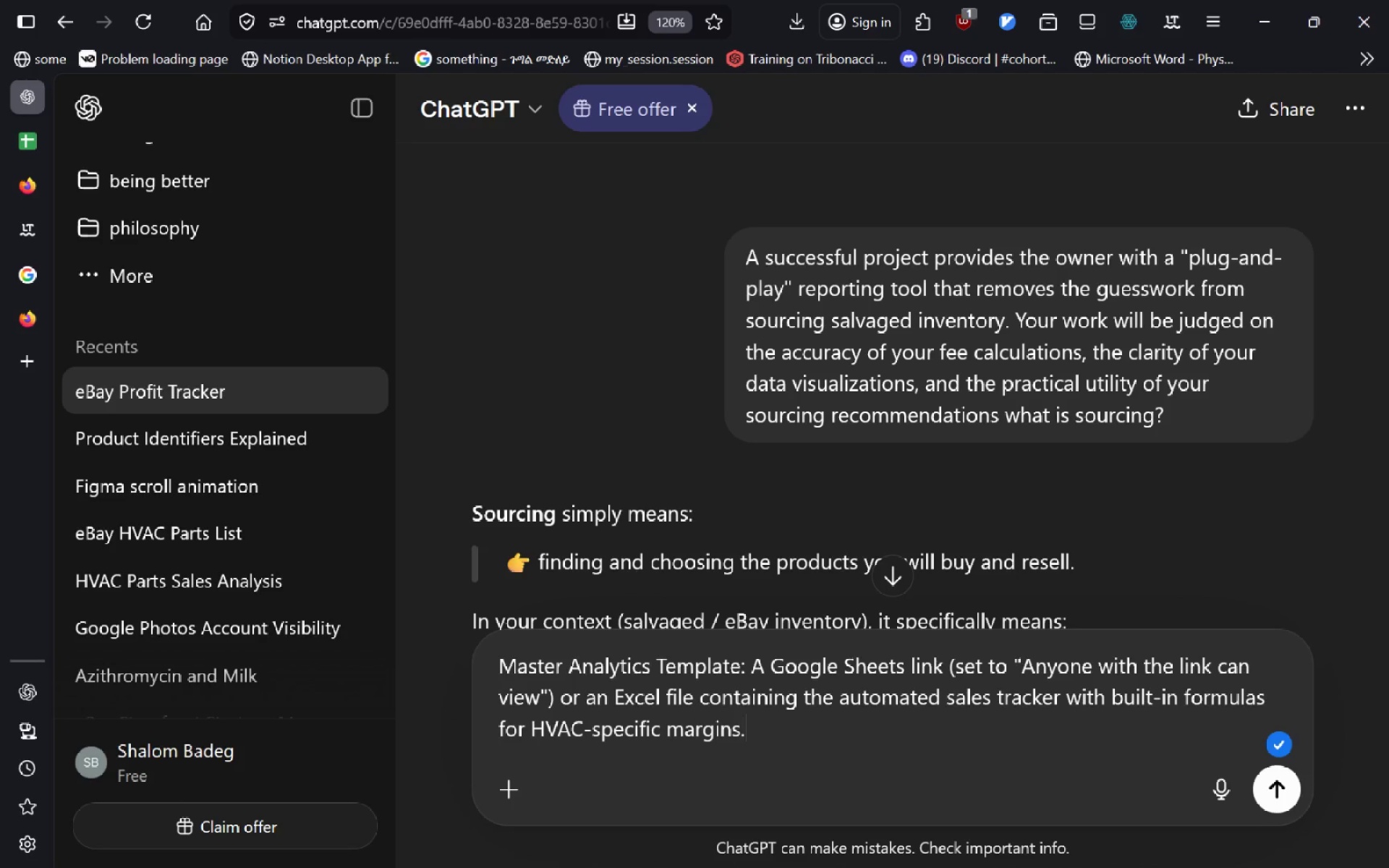 
type( w)
key(Backspace)
type(what)
 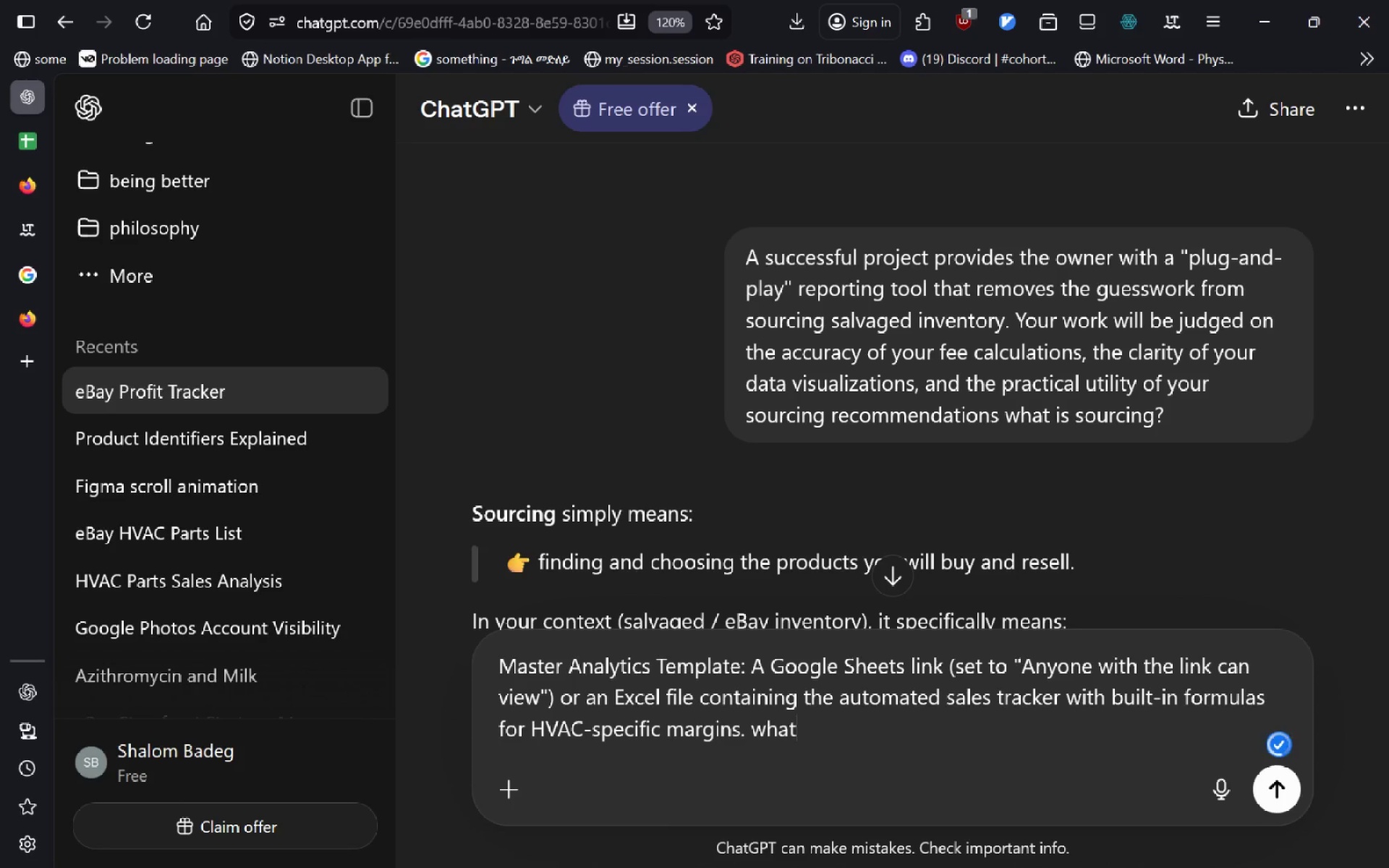 
key(Control+ControlLeft)
 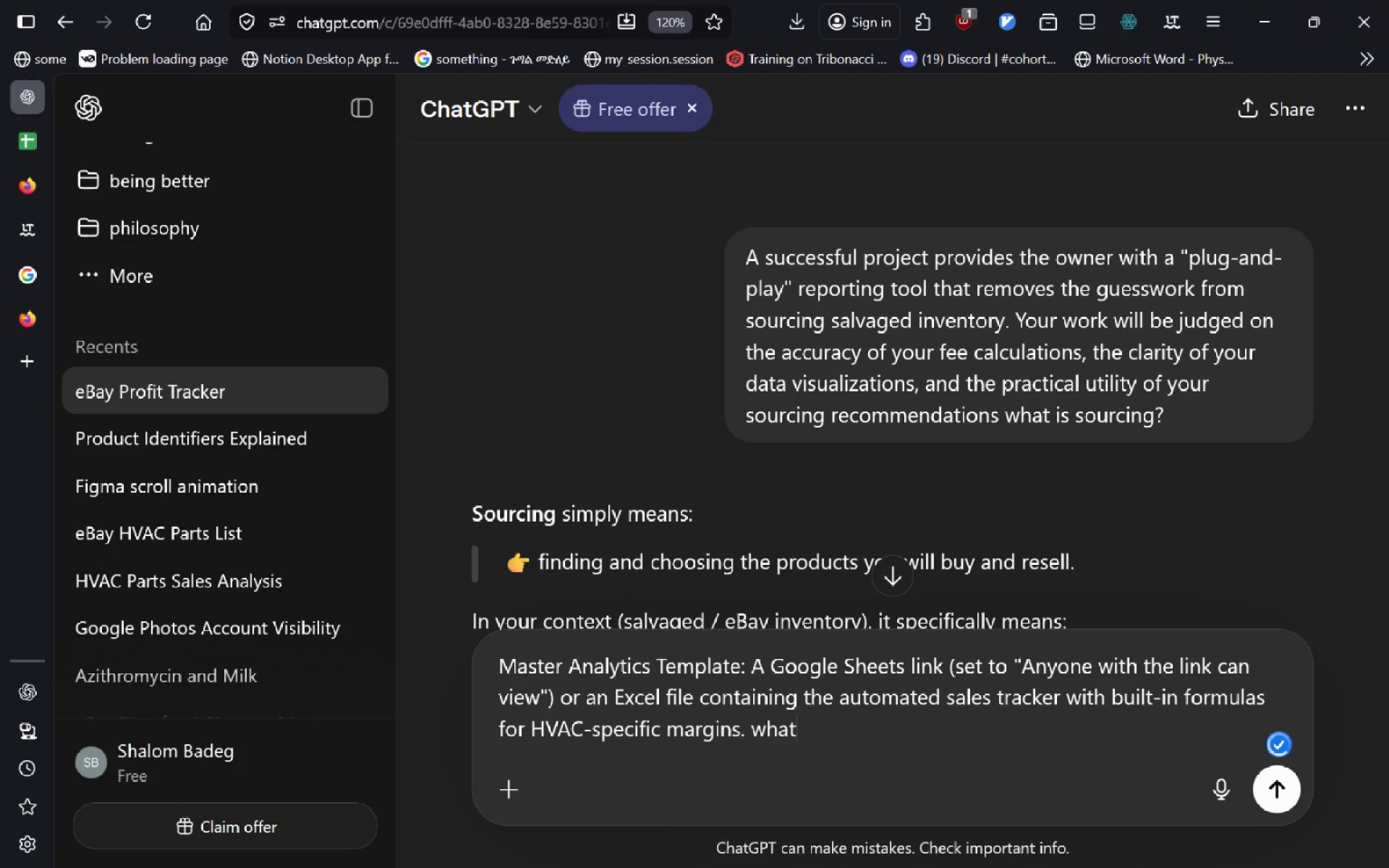 
key(Control+Backspace)
 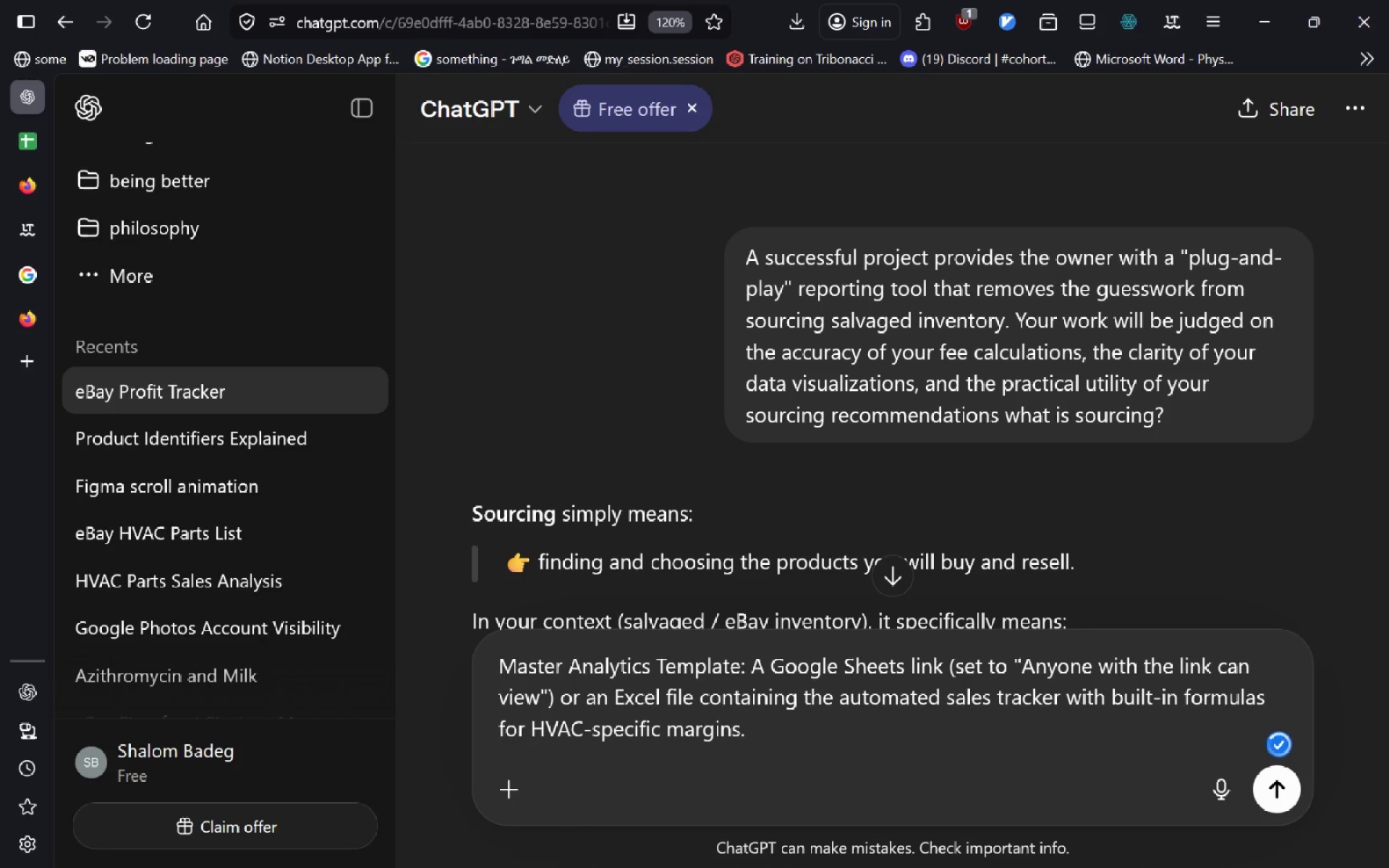 
type(what do I have to d)
key(Backspace)
type(do t)
key(Backspace)
type(with ths)
key(Backspace)
type(is?)
 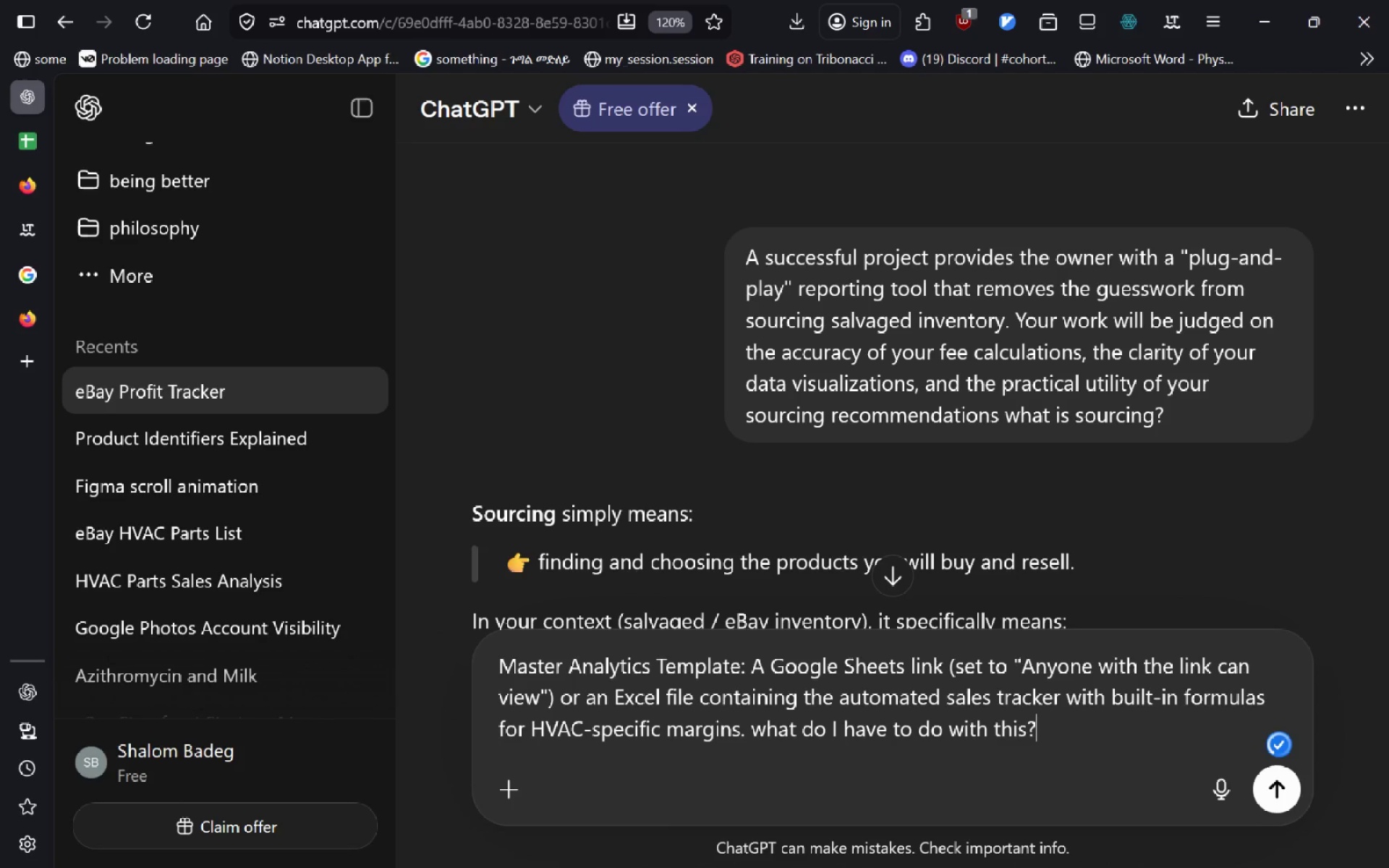 
key(Enter)
 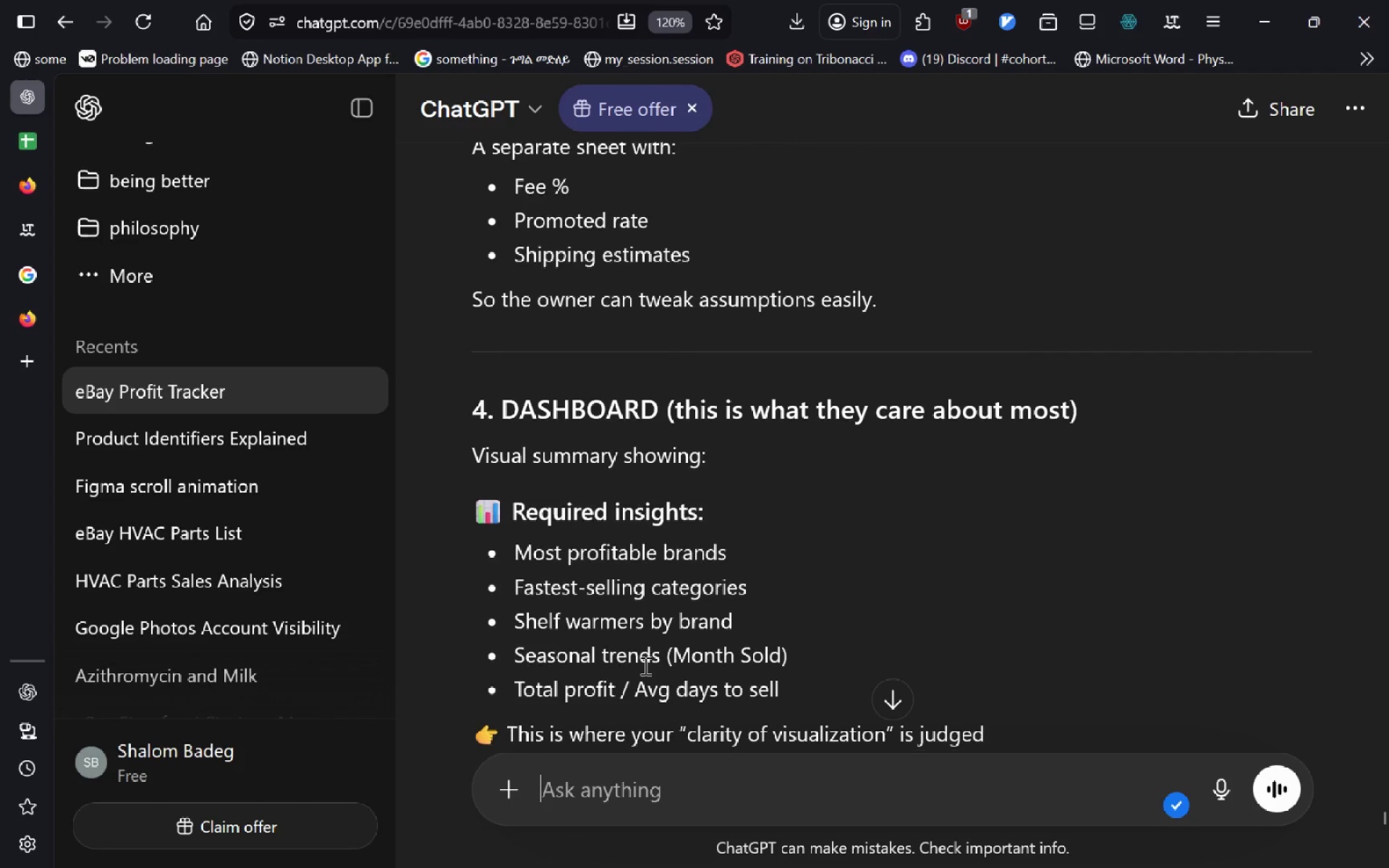 
wait(49.27)
 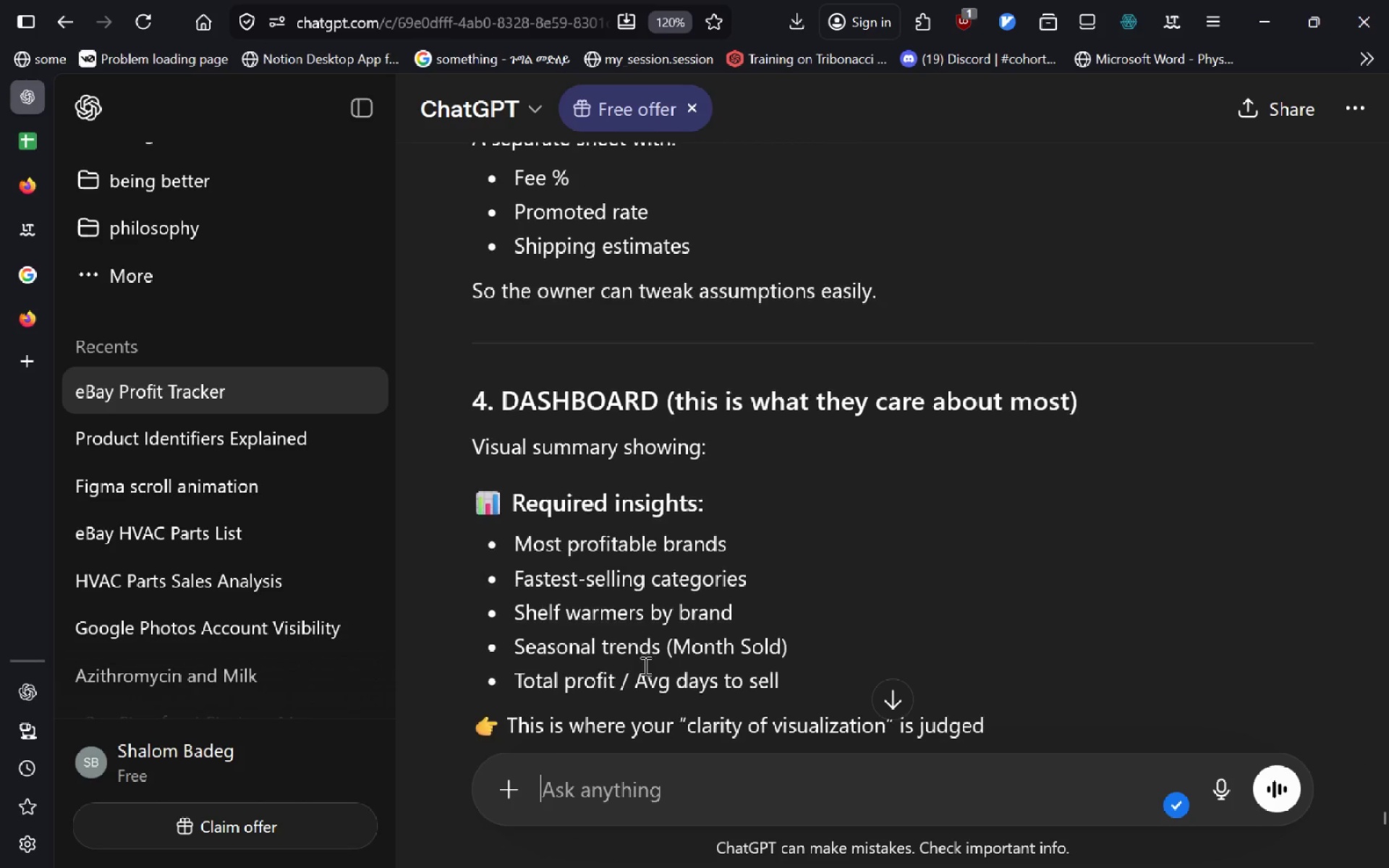 
key(Control+T)
 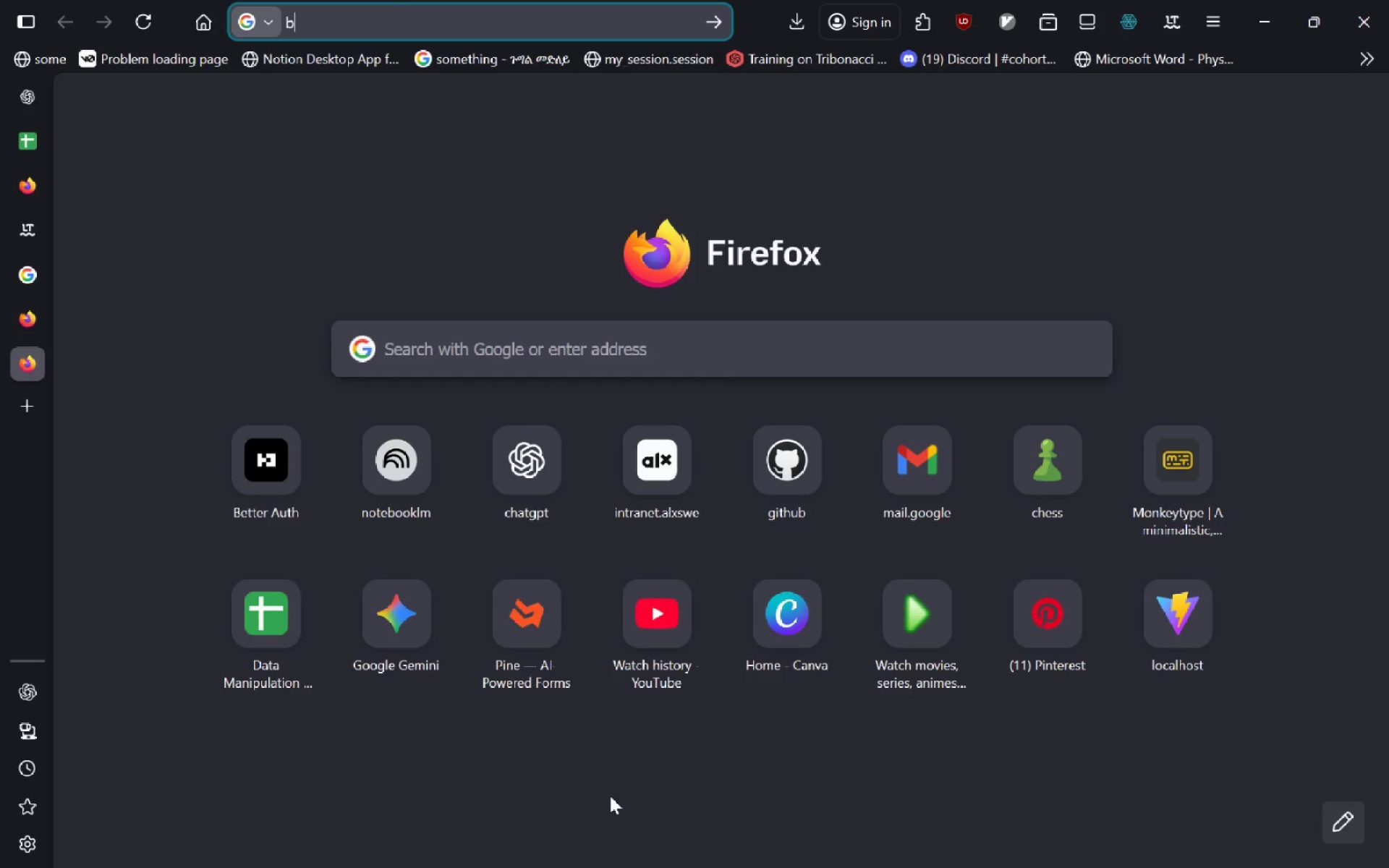 
type(builling ashboard i)
key(Backspace)
type(in excel)
 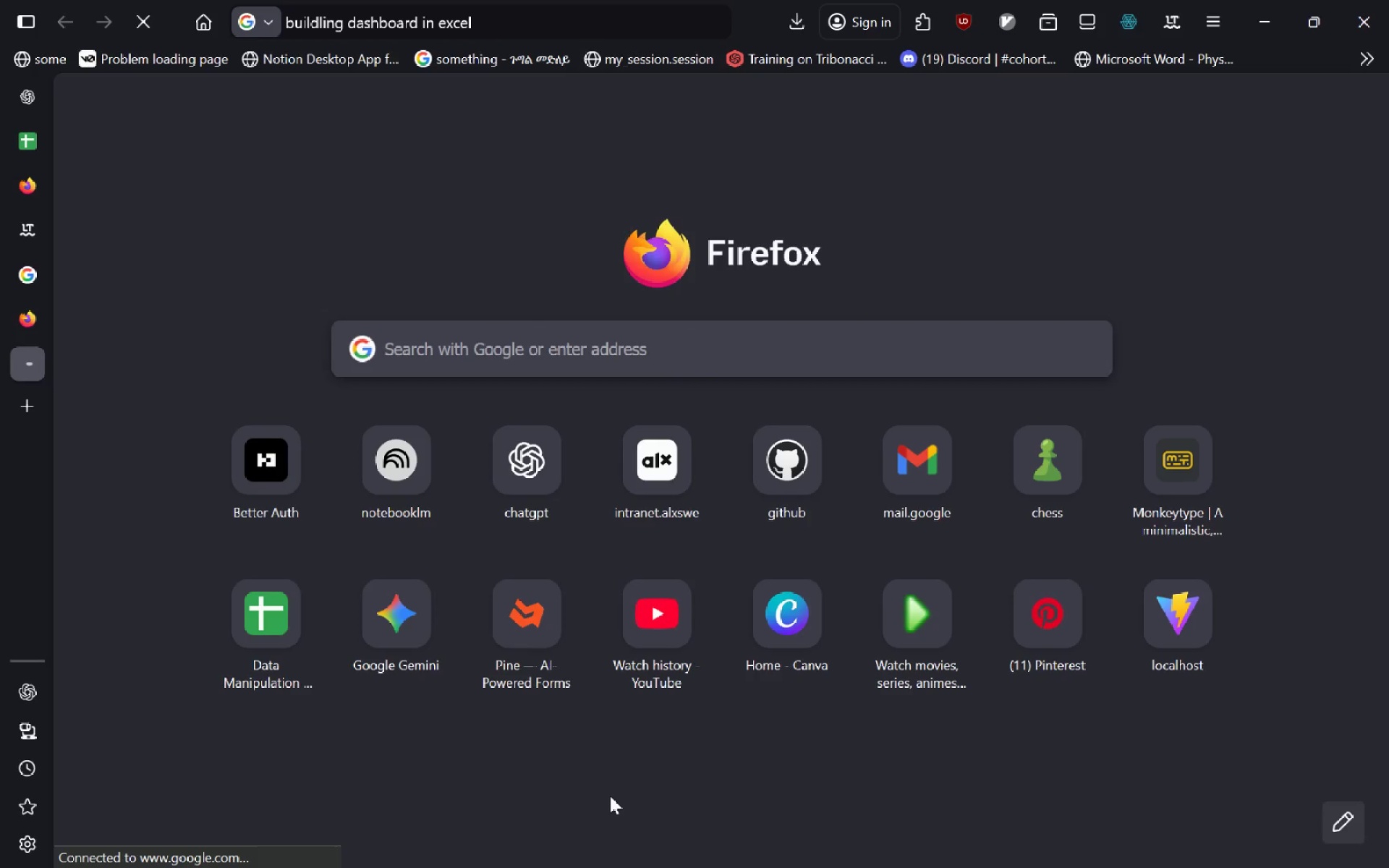 
key(Enter)
 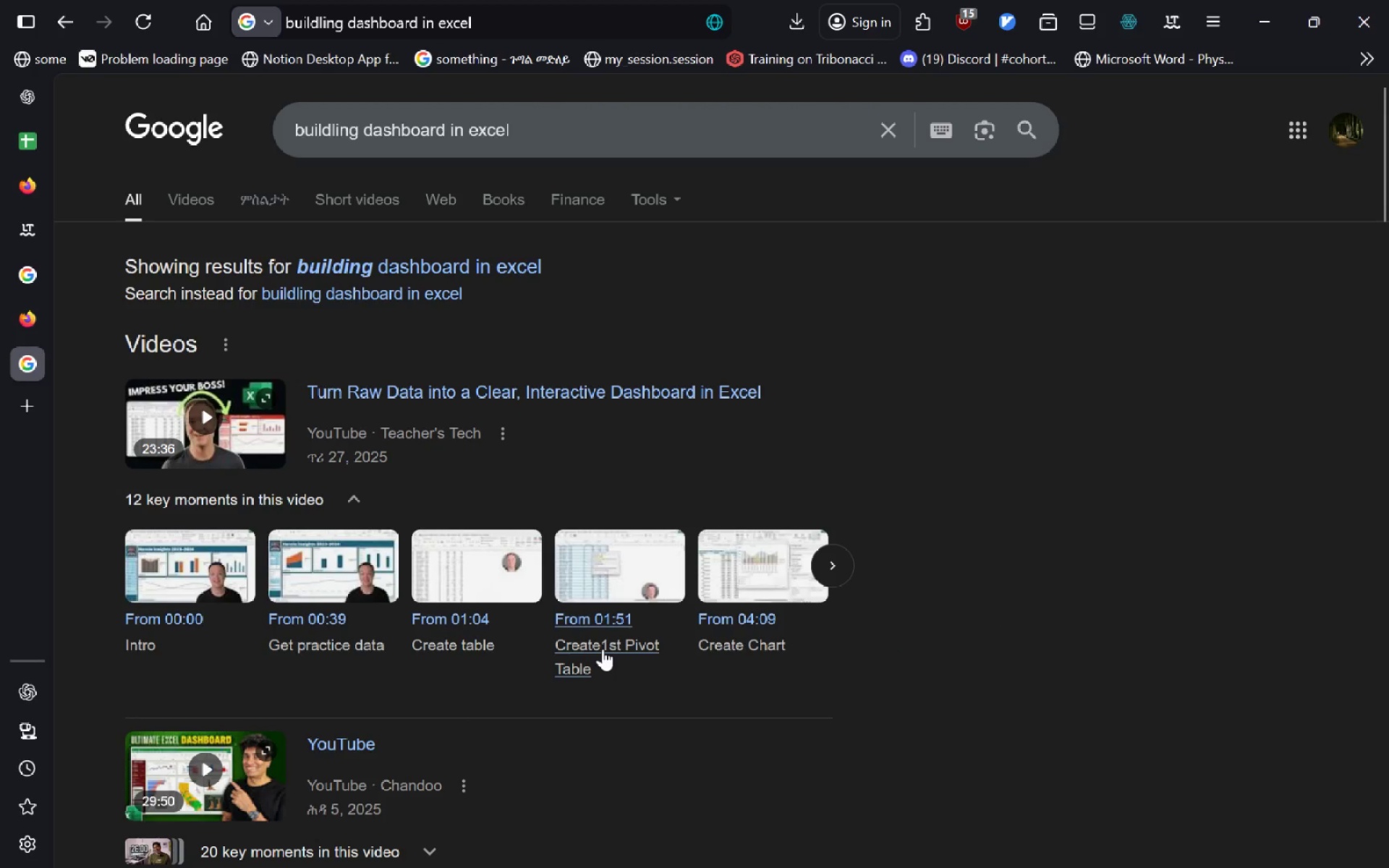 
wait(10.17)
 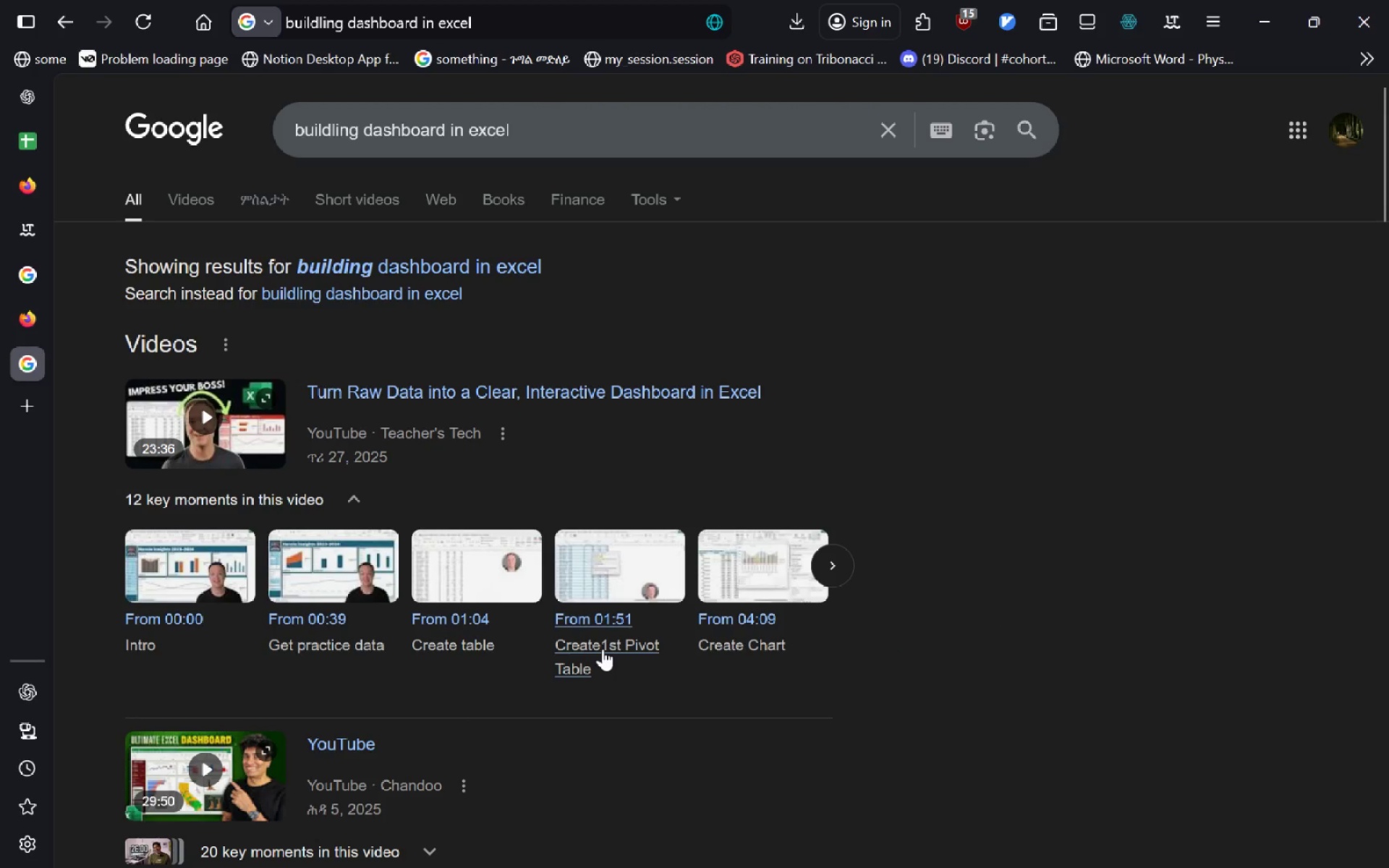 
left_click([476, 702])
 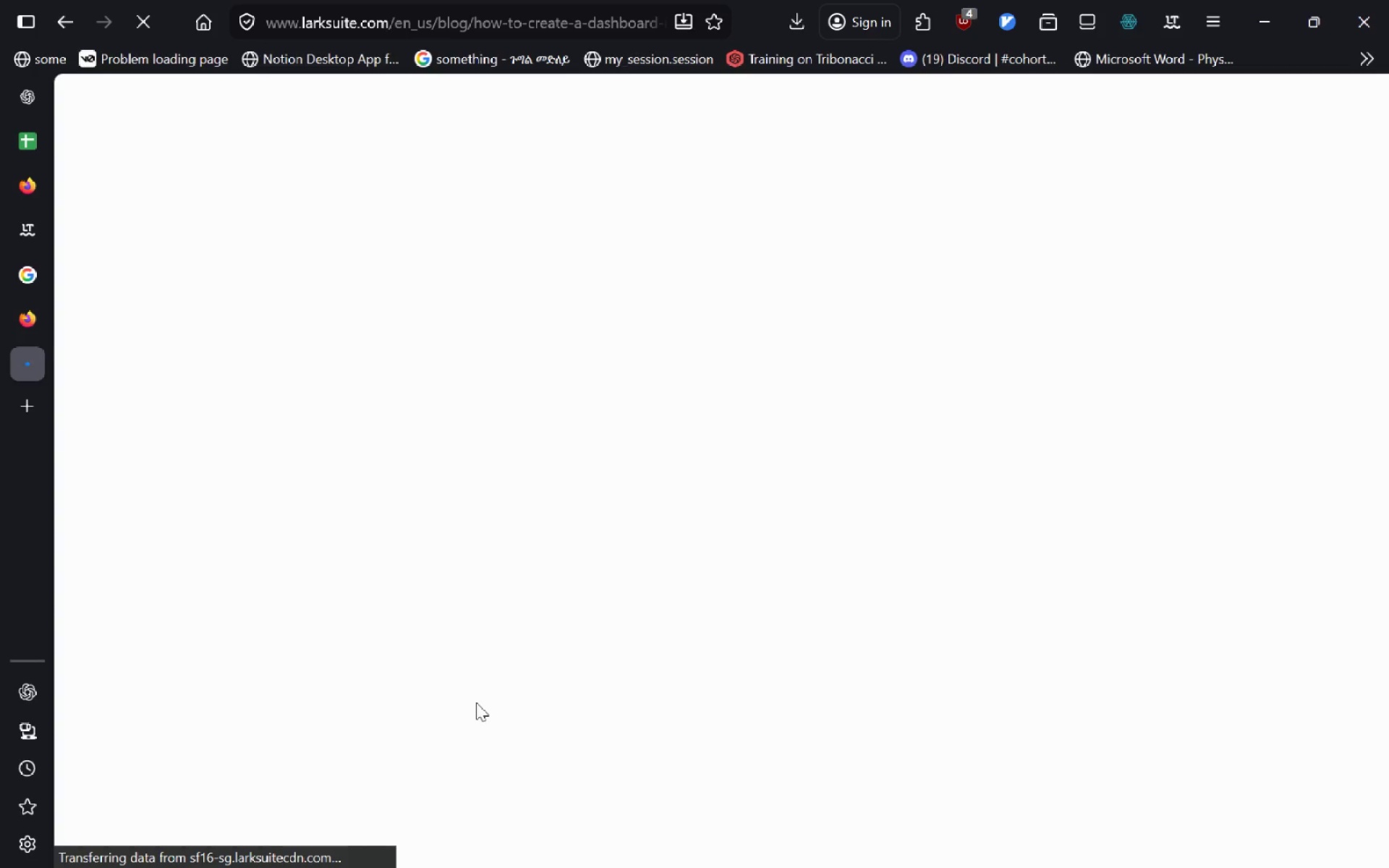 
wait(7.0)
 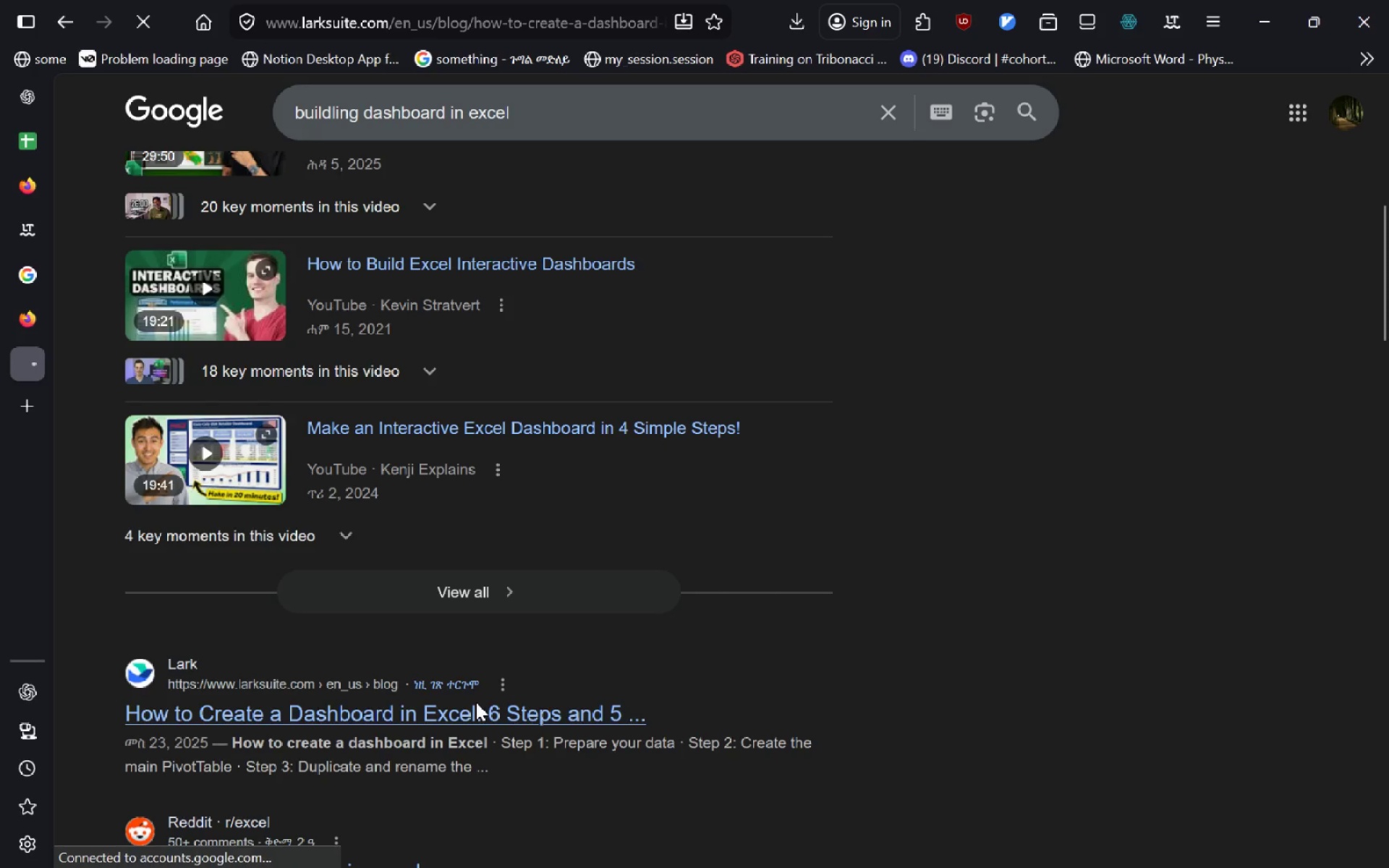 
left_click([582, 843])
 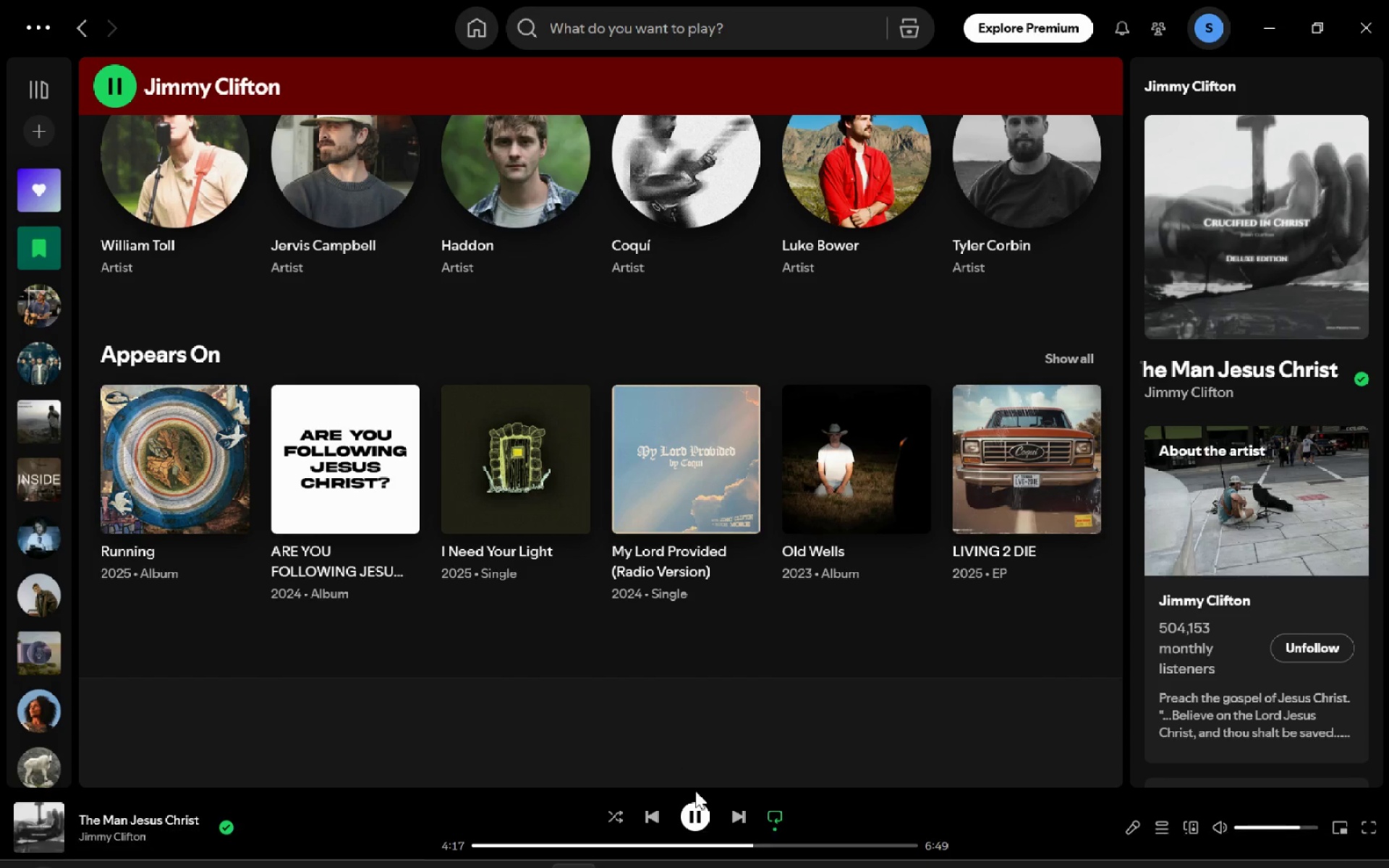 
left_click([697, 811])
 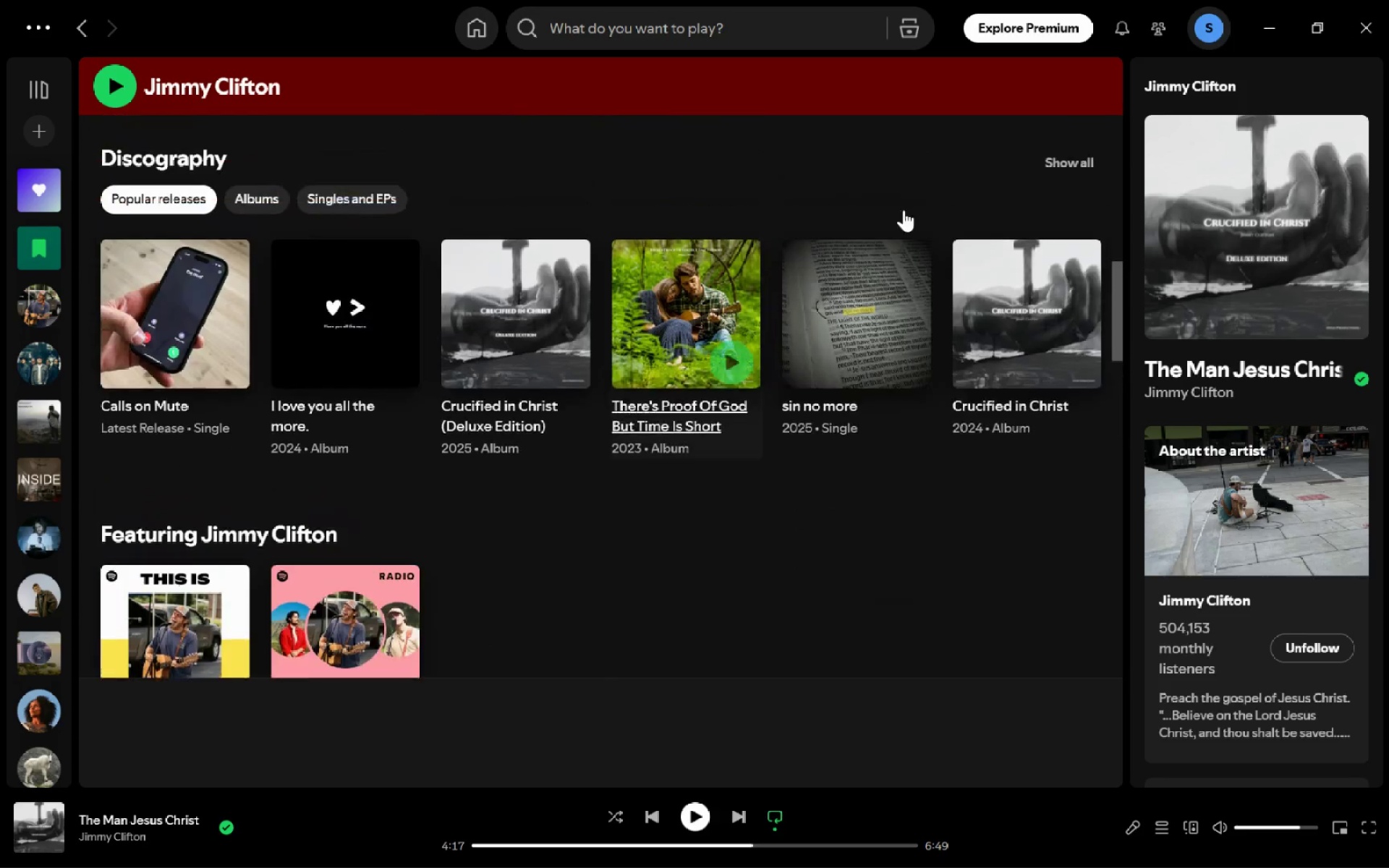 
left_click([1117, 17])
 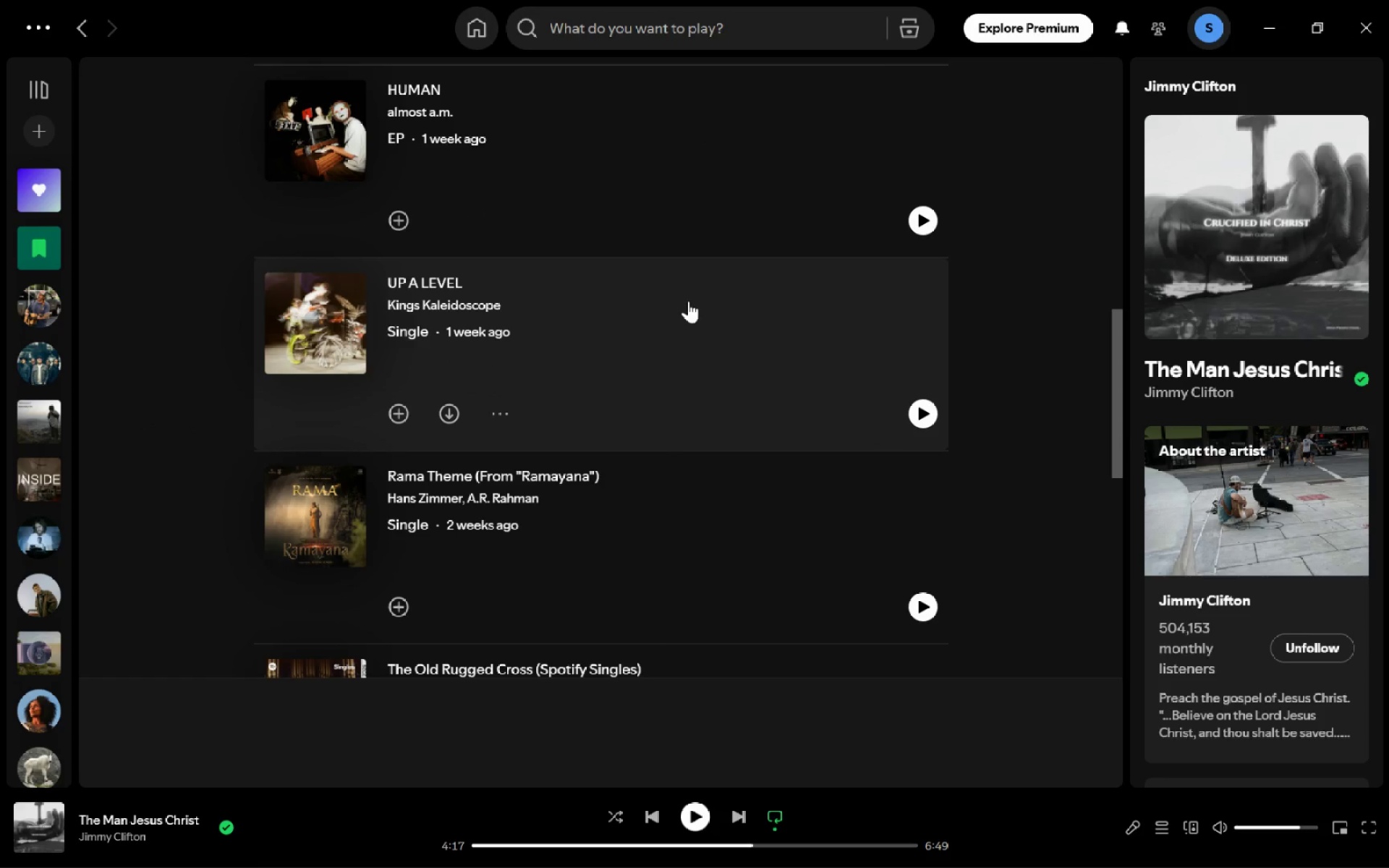 
wait(6.22)
 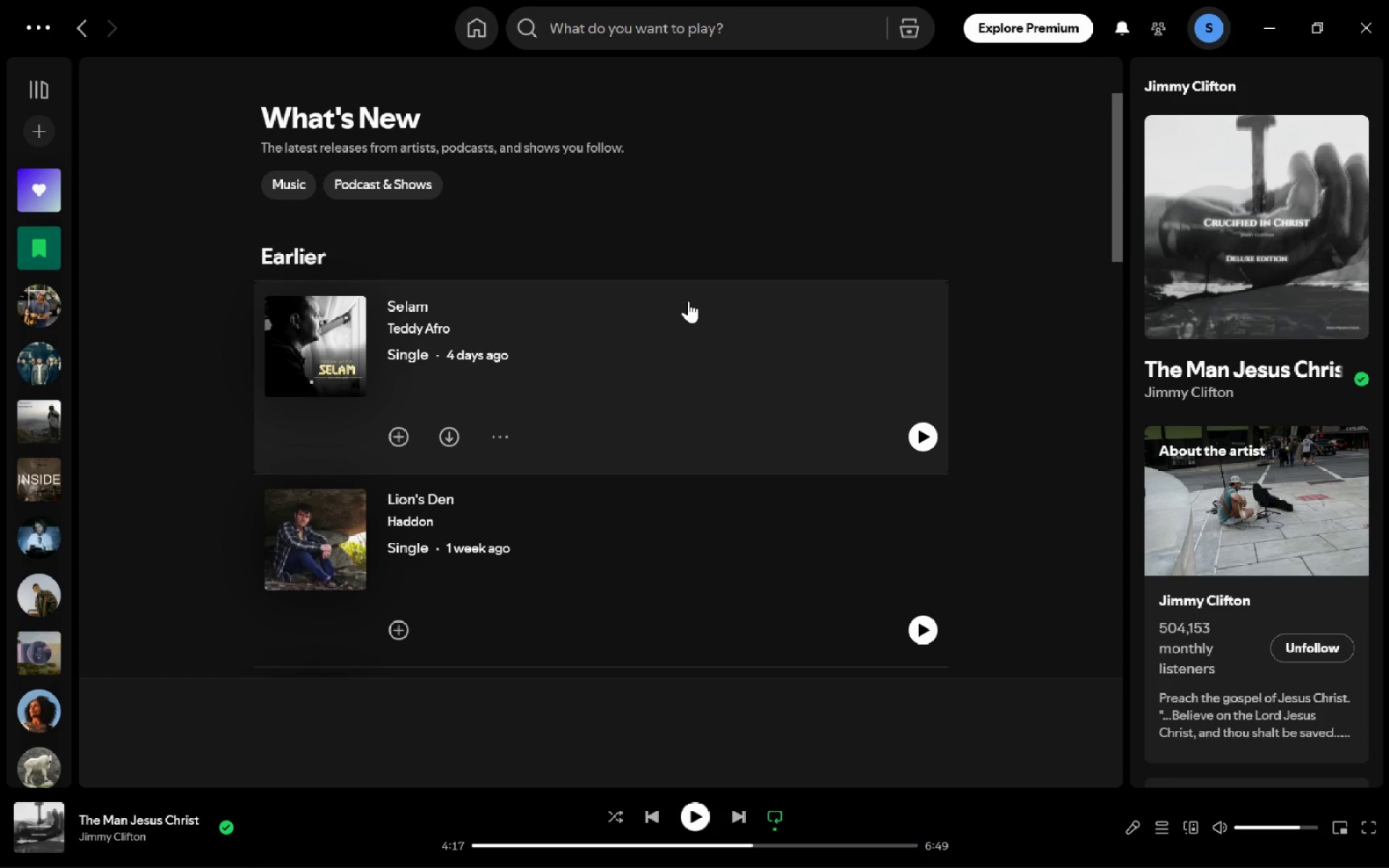 
left_click([441, 309])
 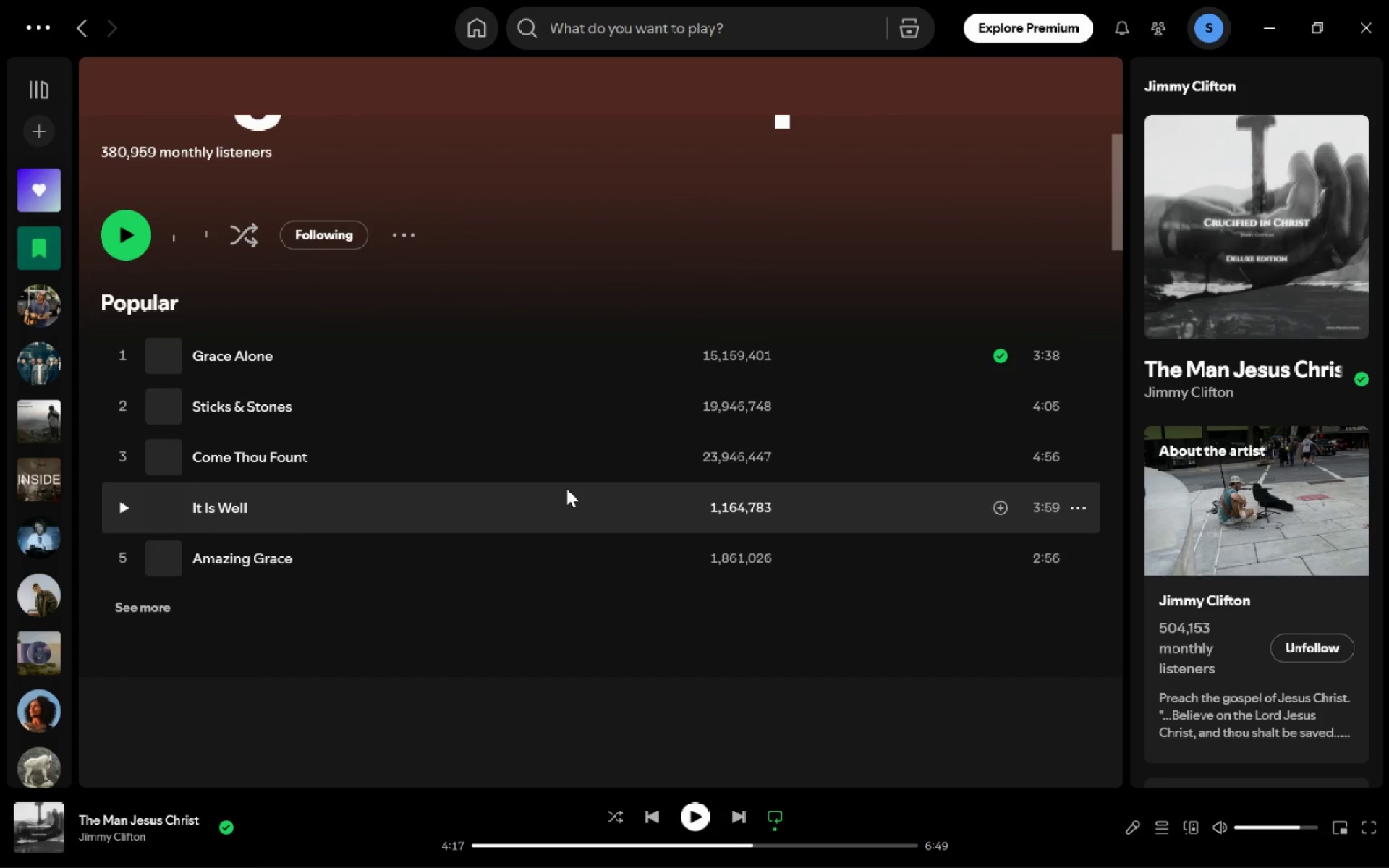 
mouse_move([356, 538])
 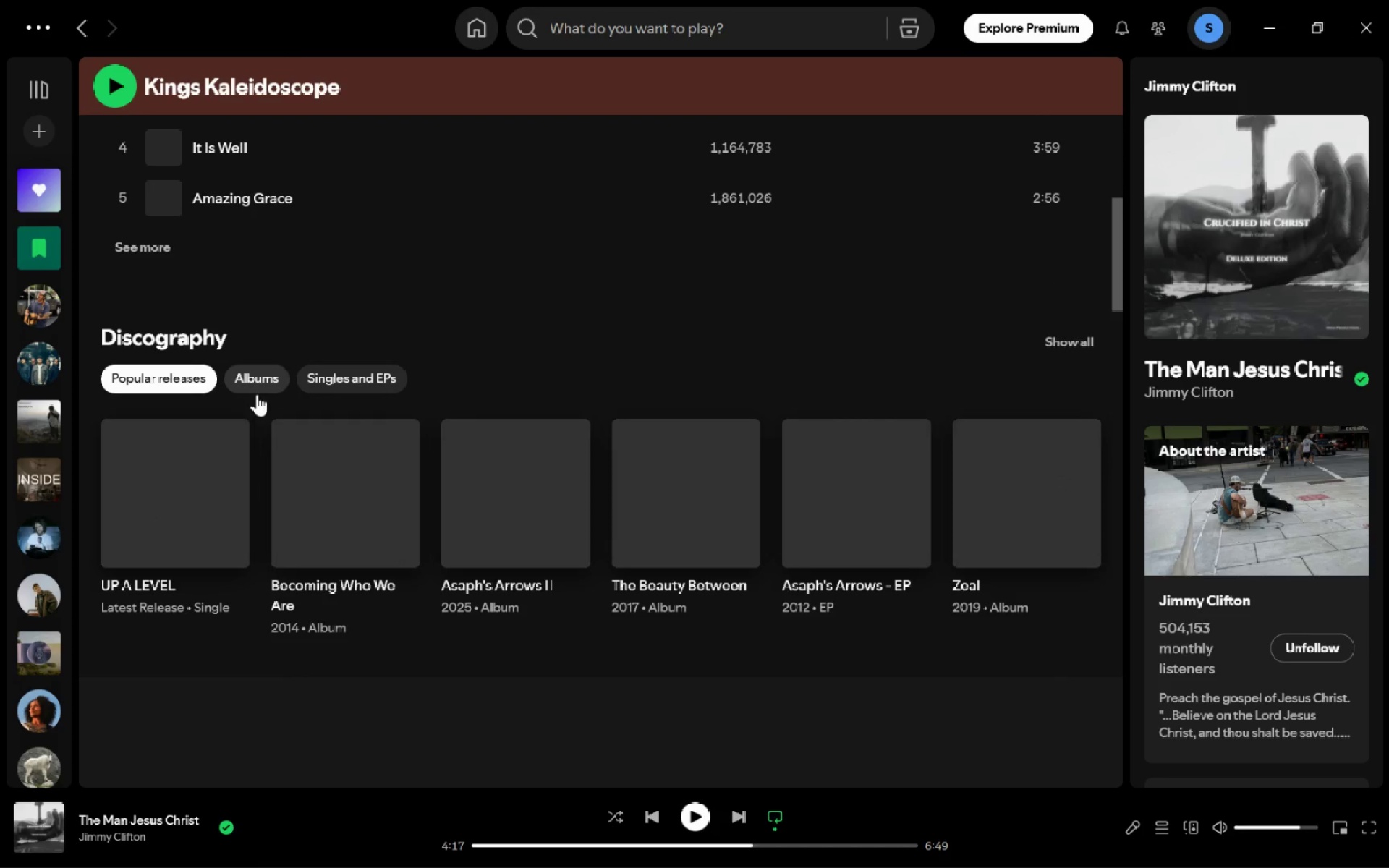 
mouse_move([539, 510])
 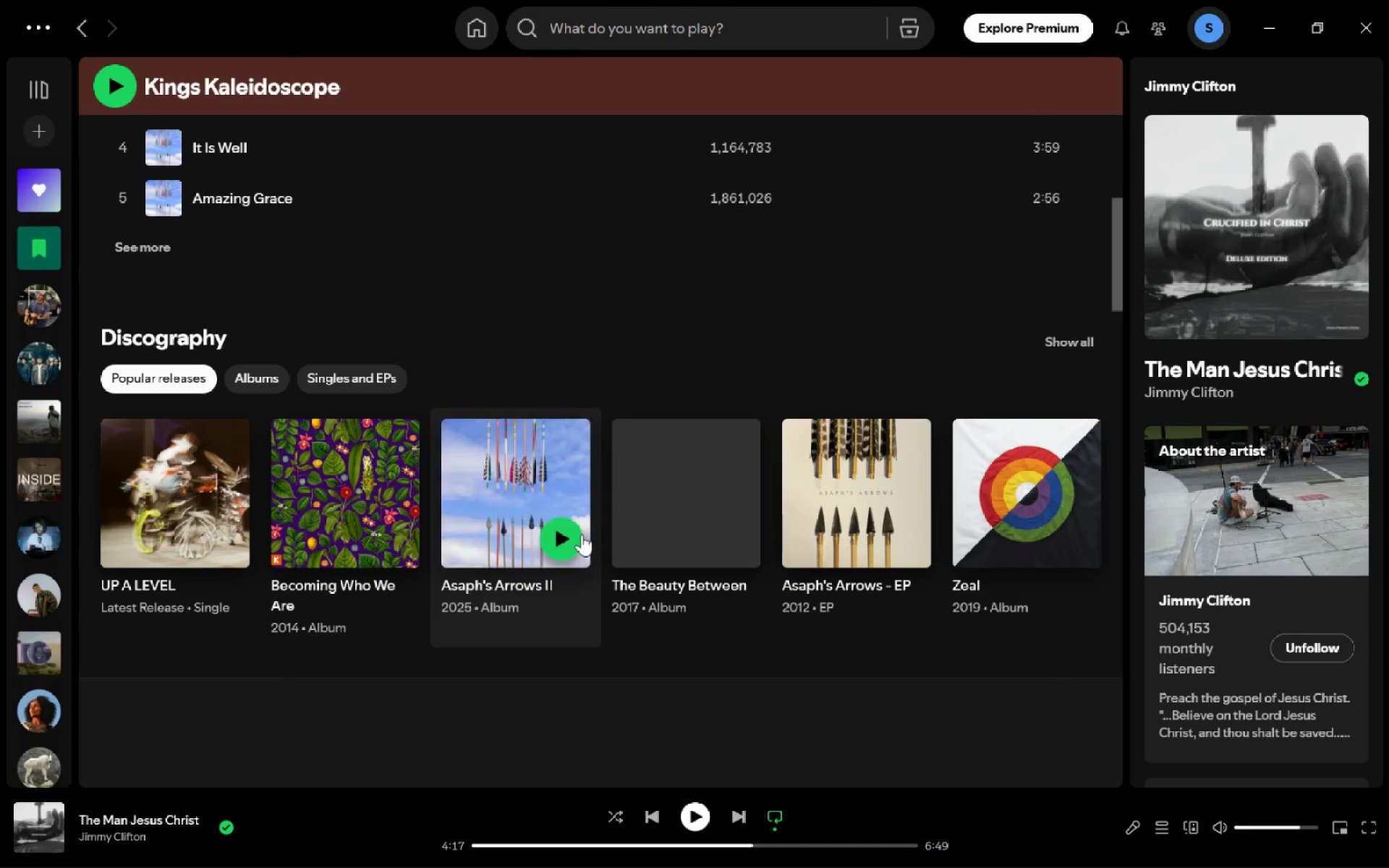 
left_click([567, 539])
 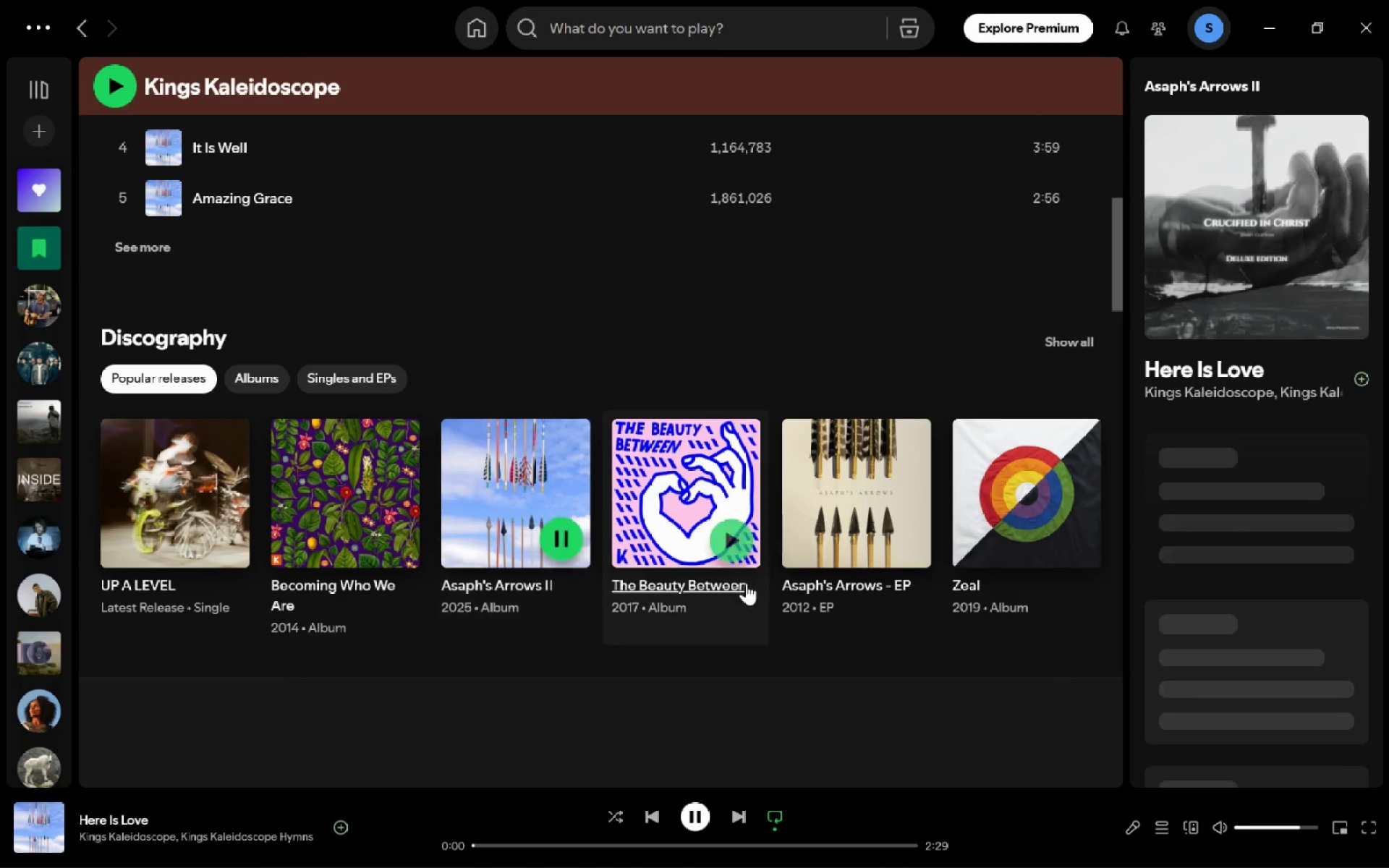 
key(Alt+AltLeft)
 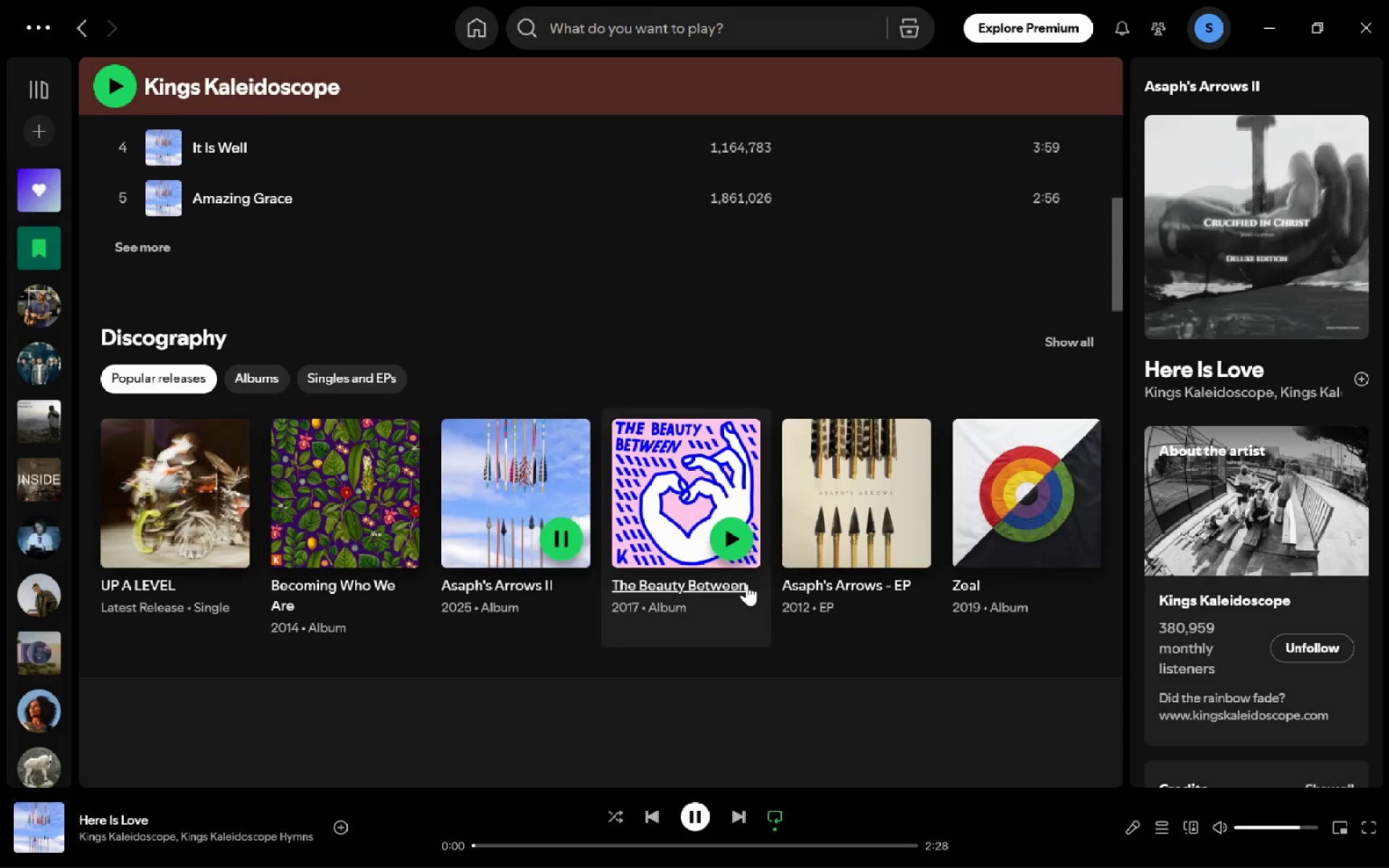 
key(Alt+Tab)
 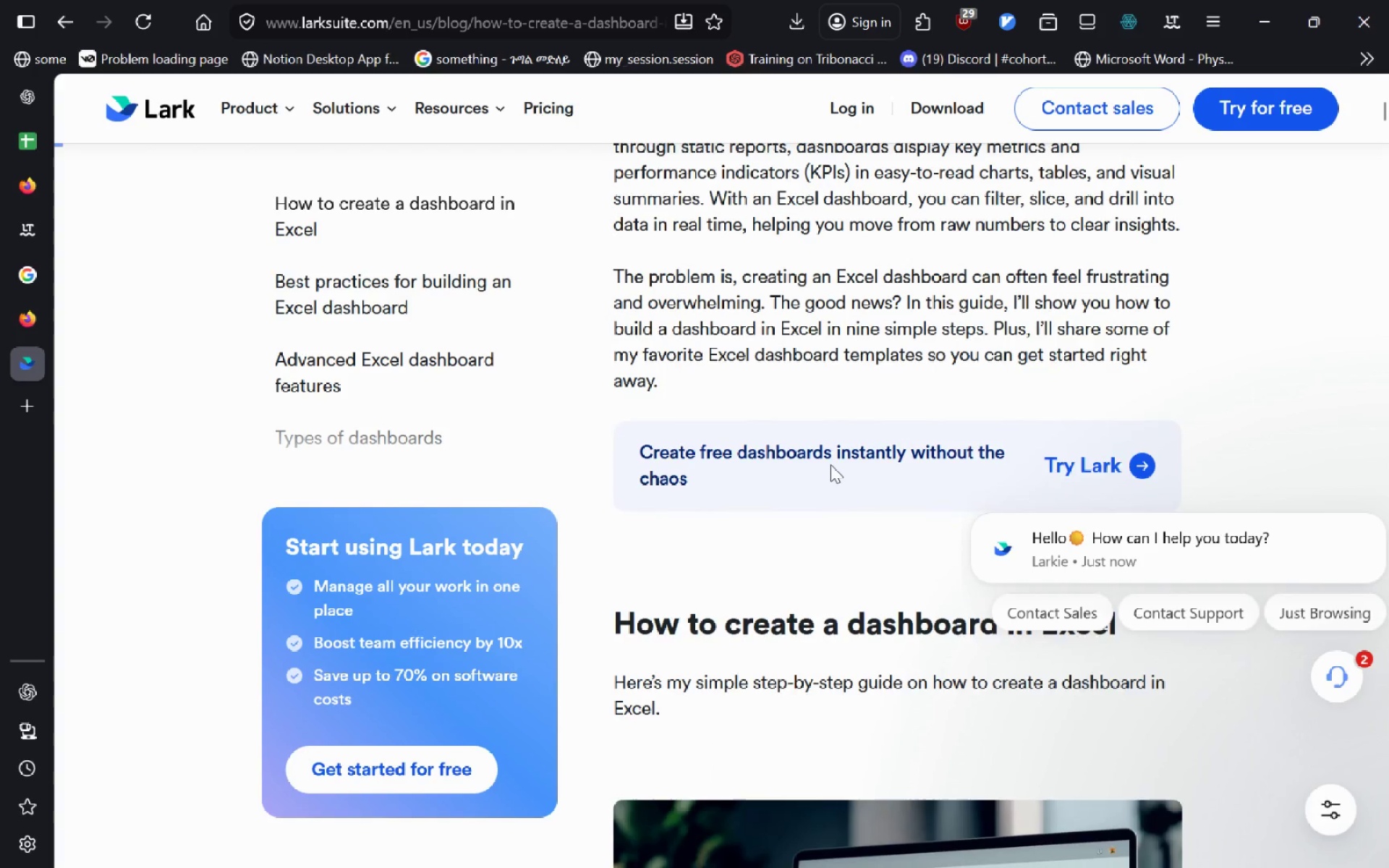 
wait(25.39)
 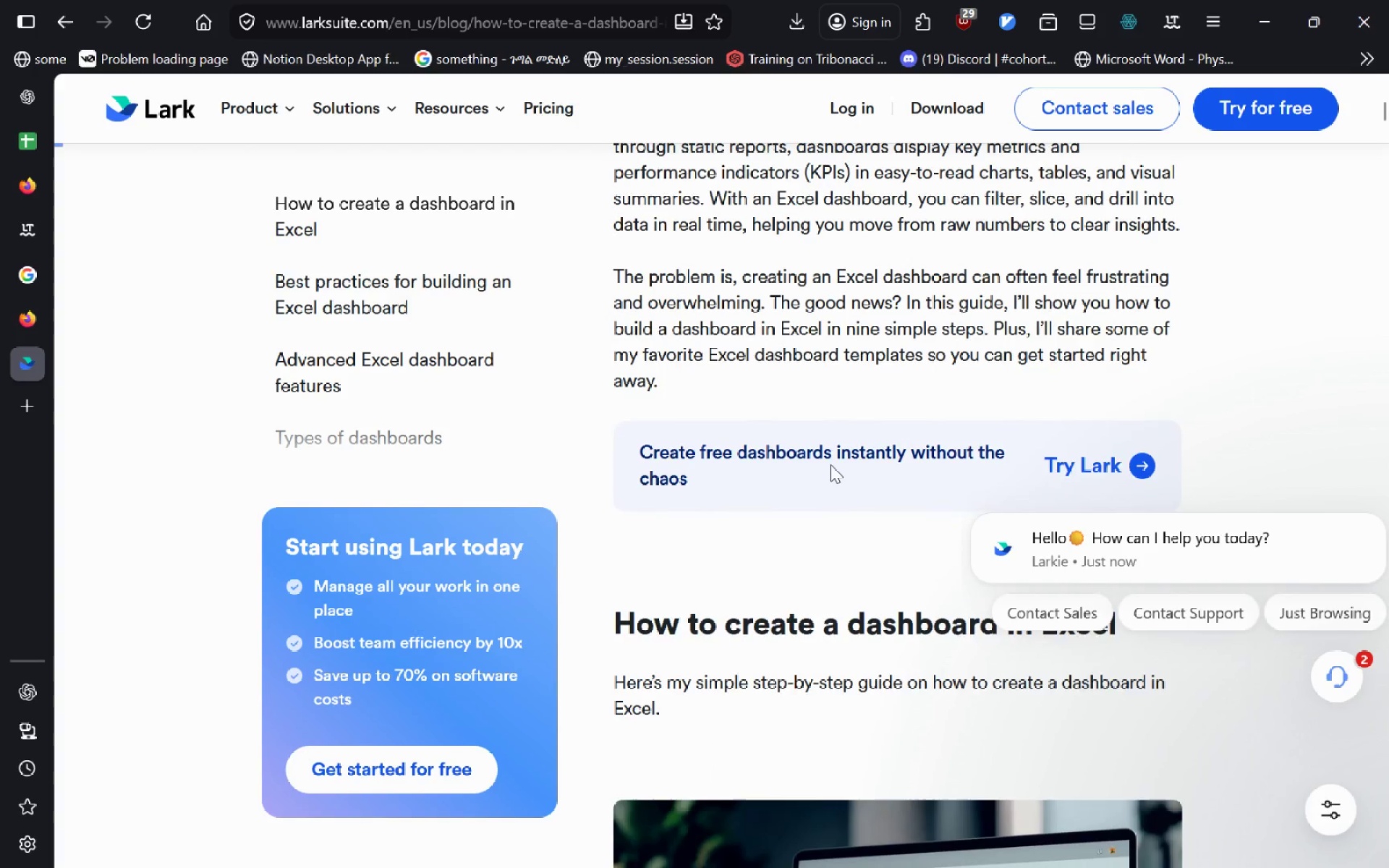 
left_click([1325, 672])
 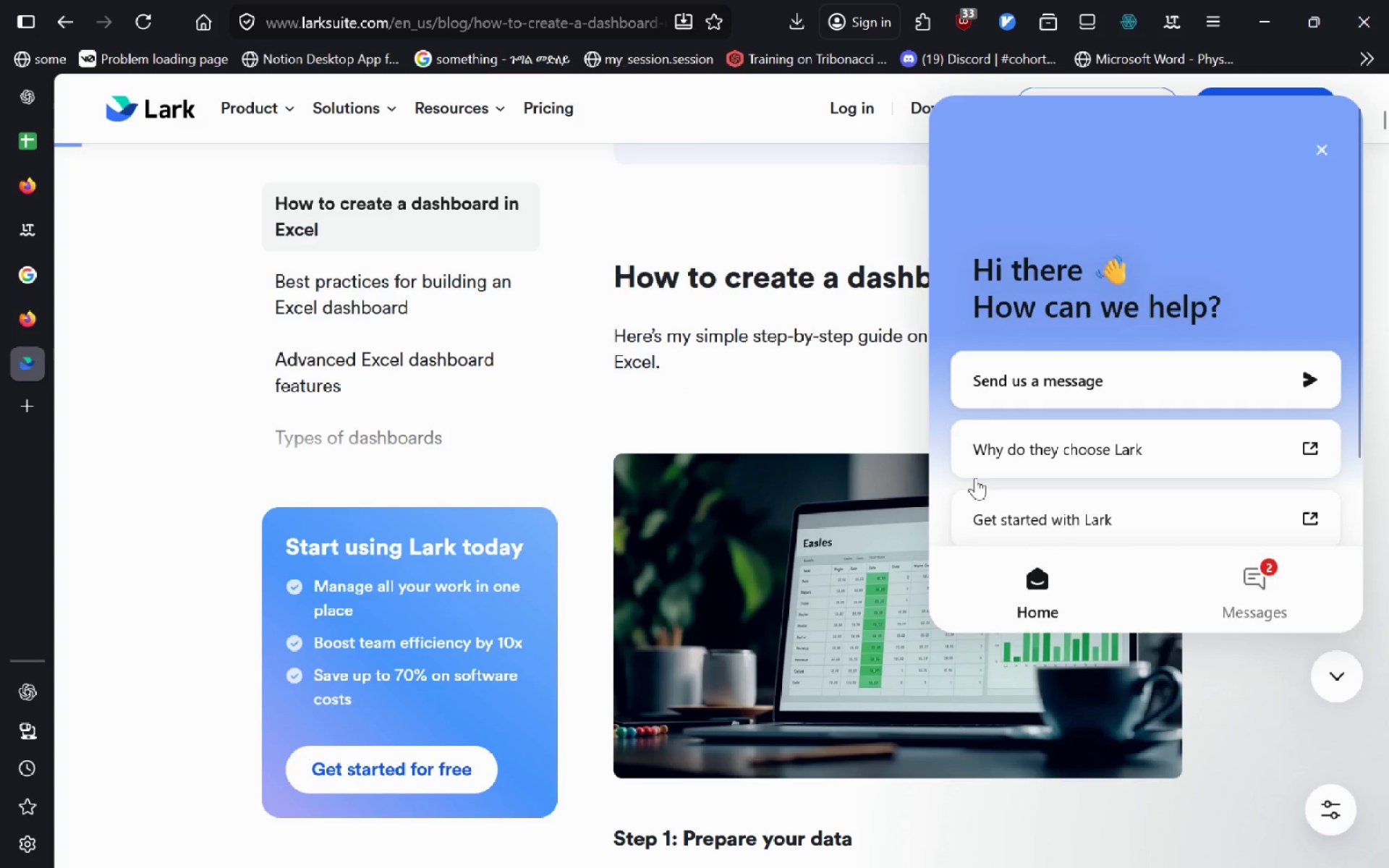 
left_click([791, 418])
 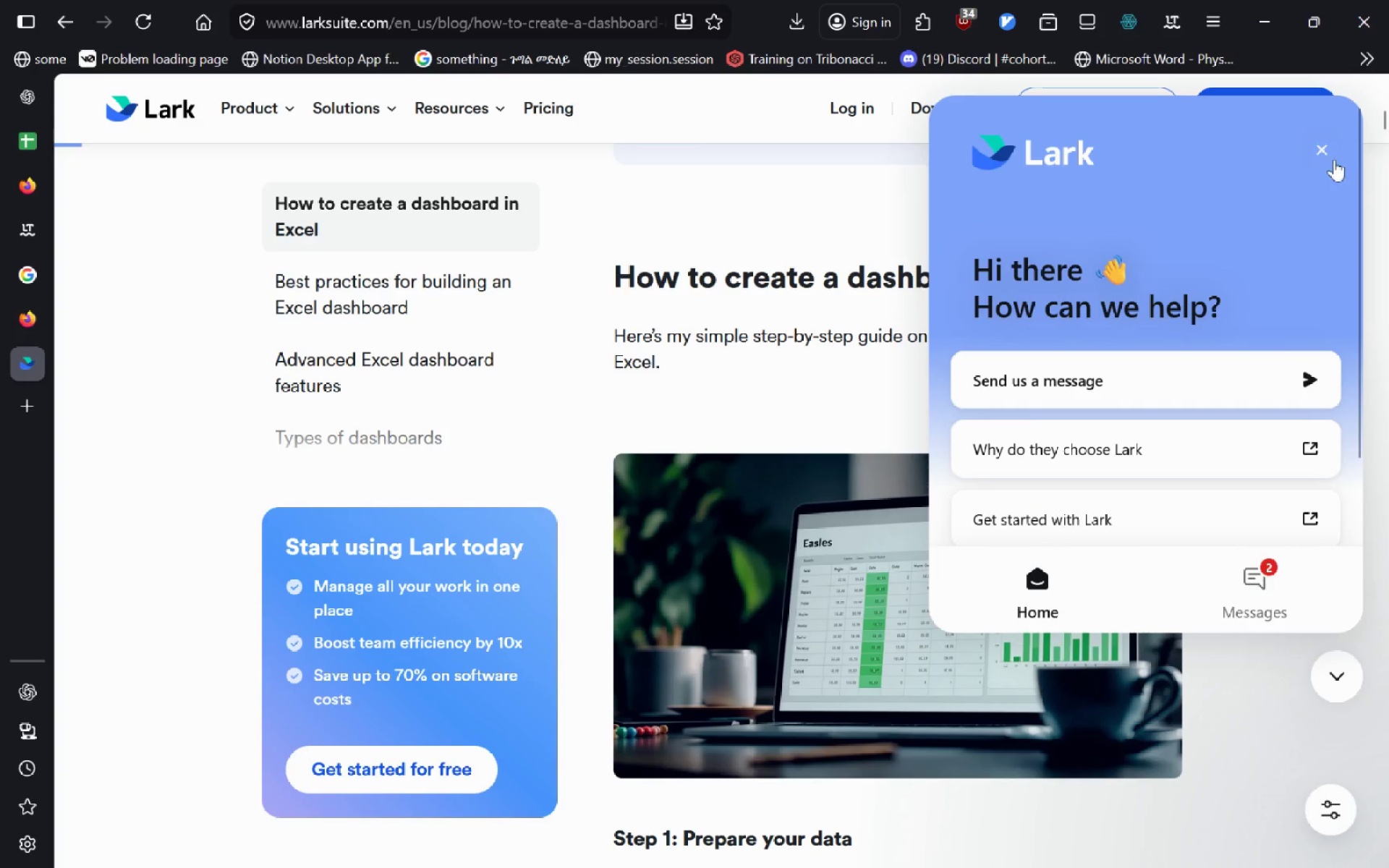 
left_click([1330, 141])
 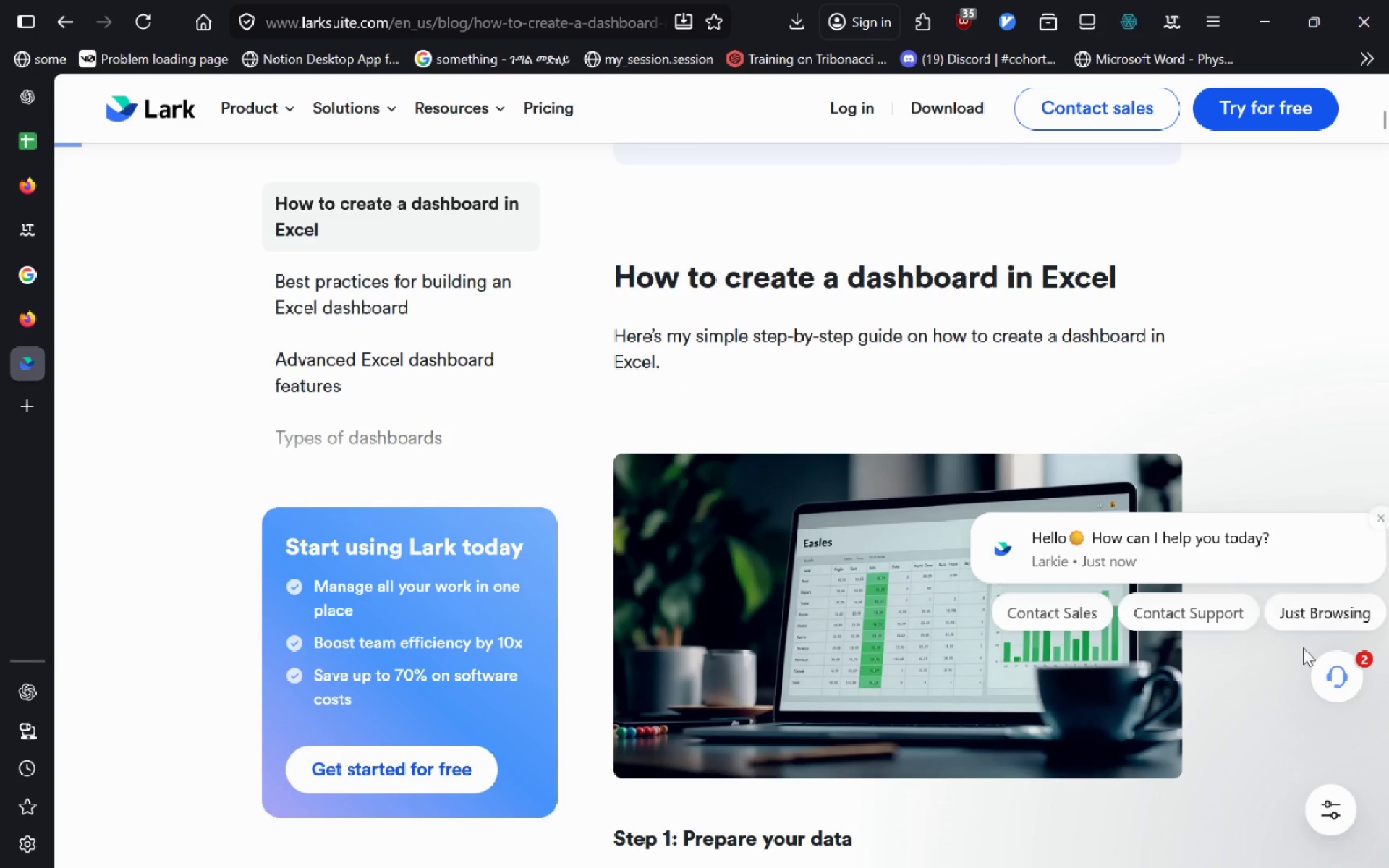 
left_click([1327, 678])
 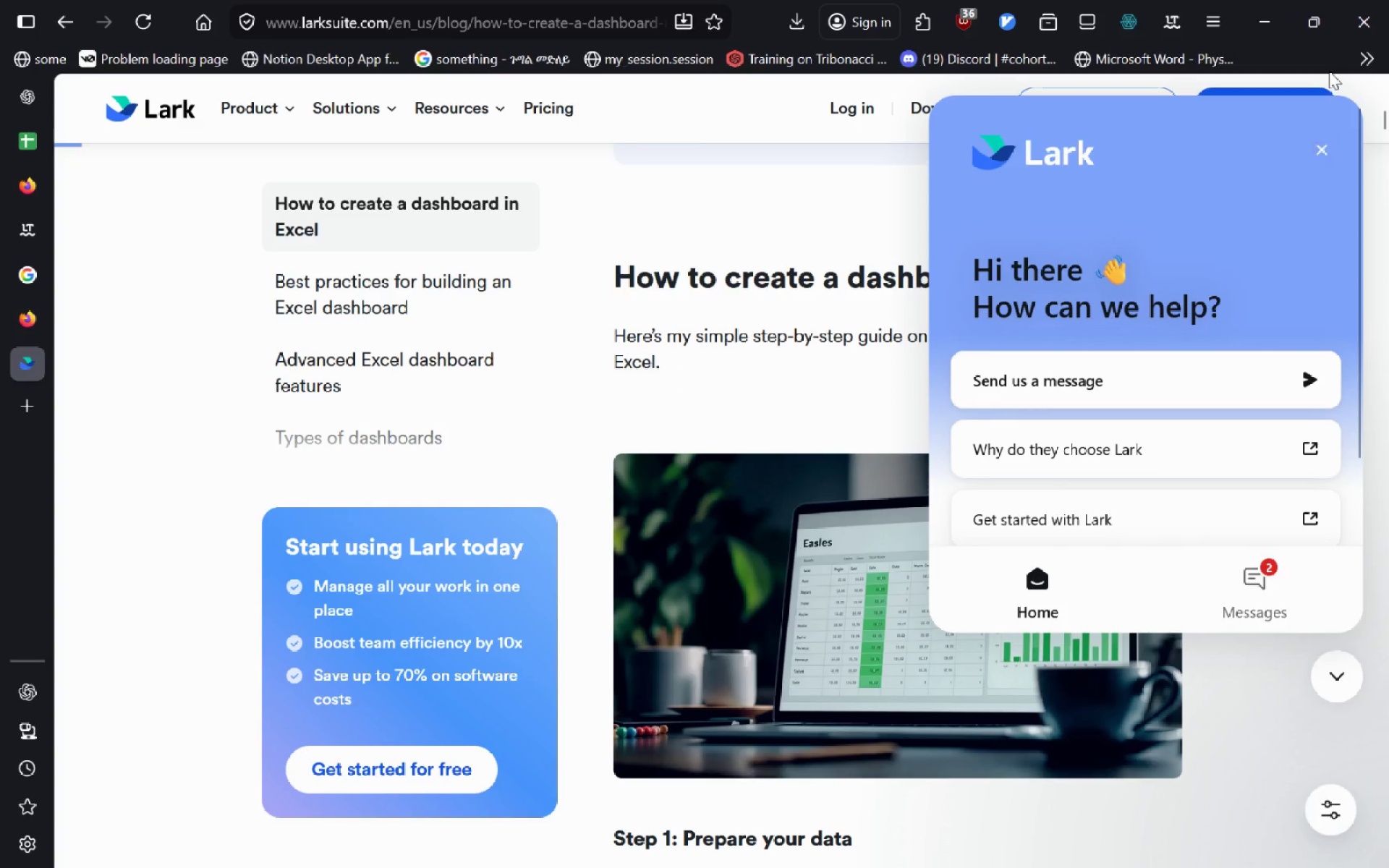 
left_click([1322, 145])
 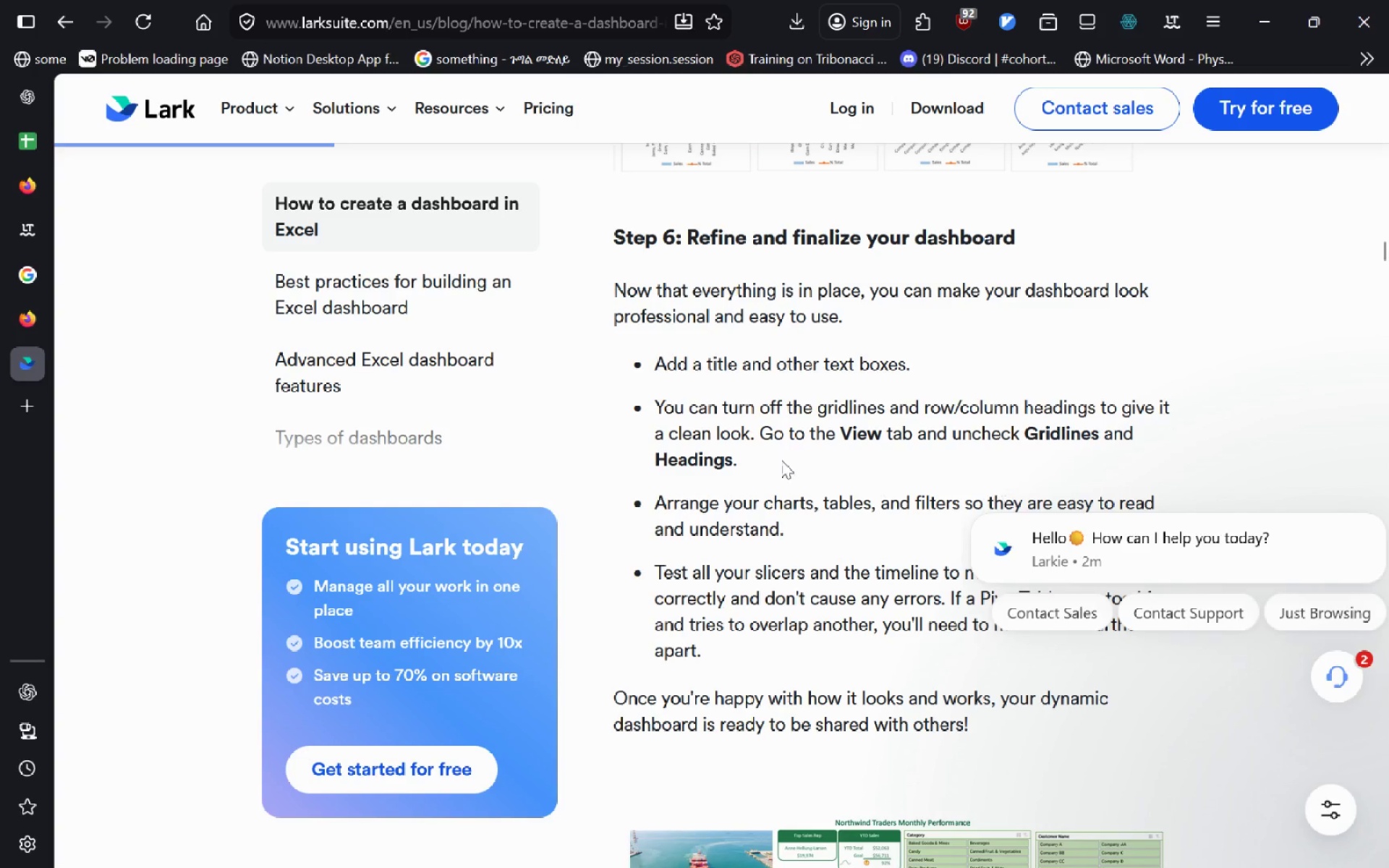 
wait(145.84)
 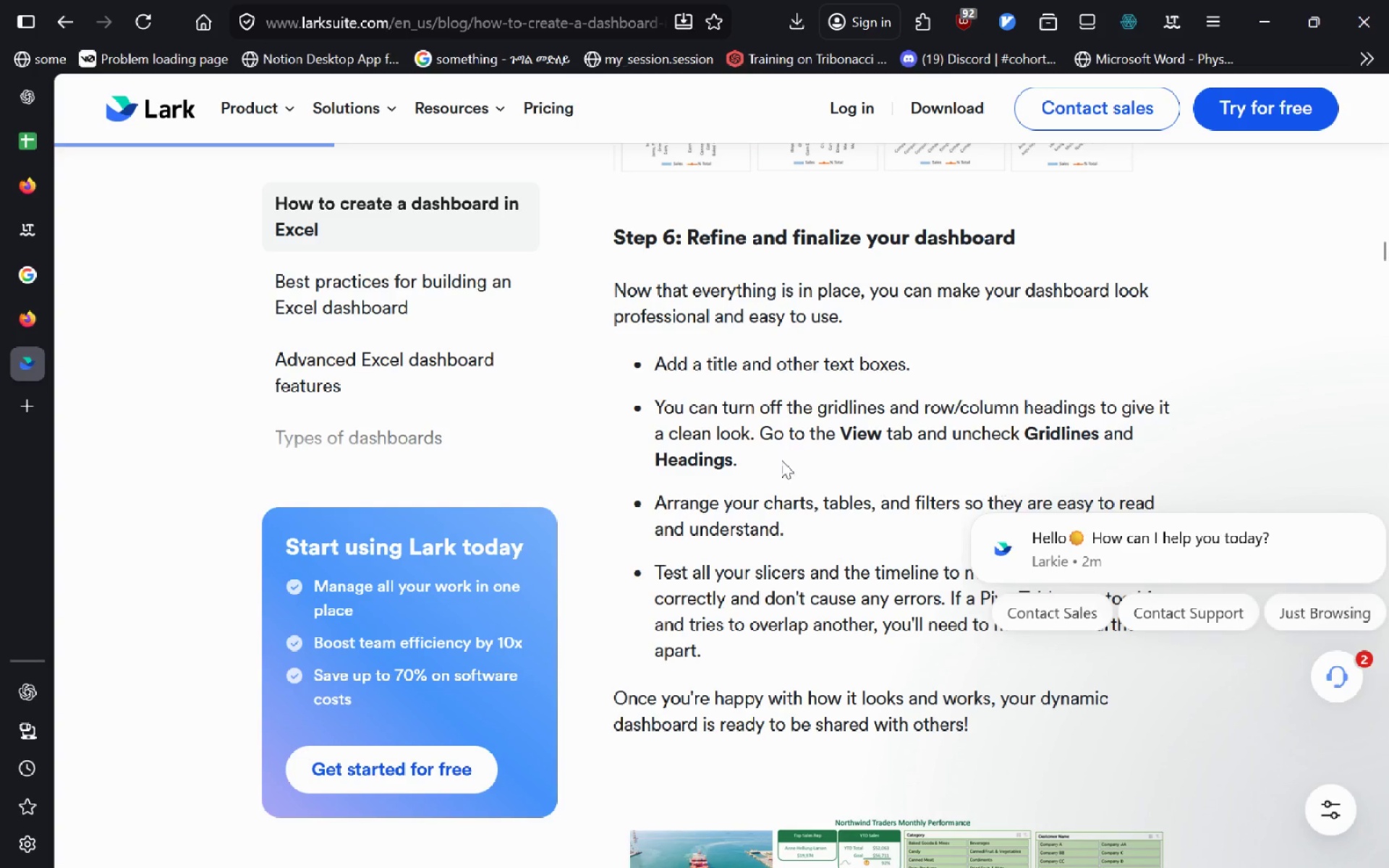 
key(F11)
 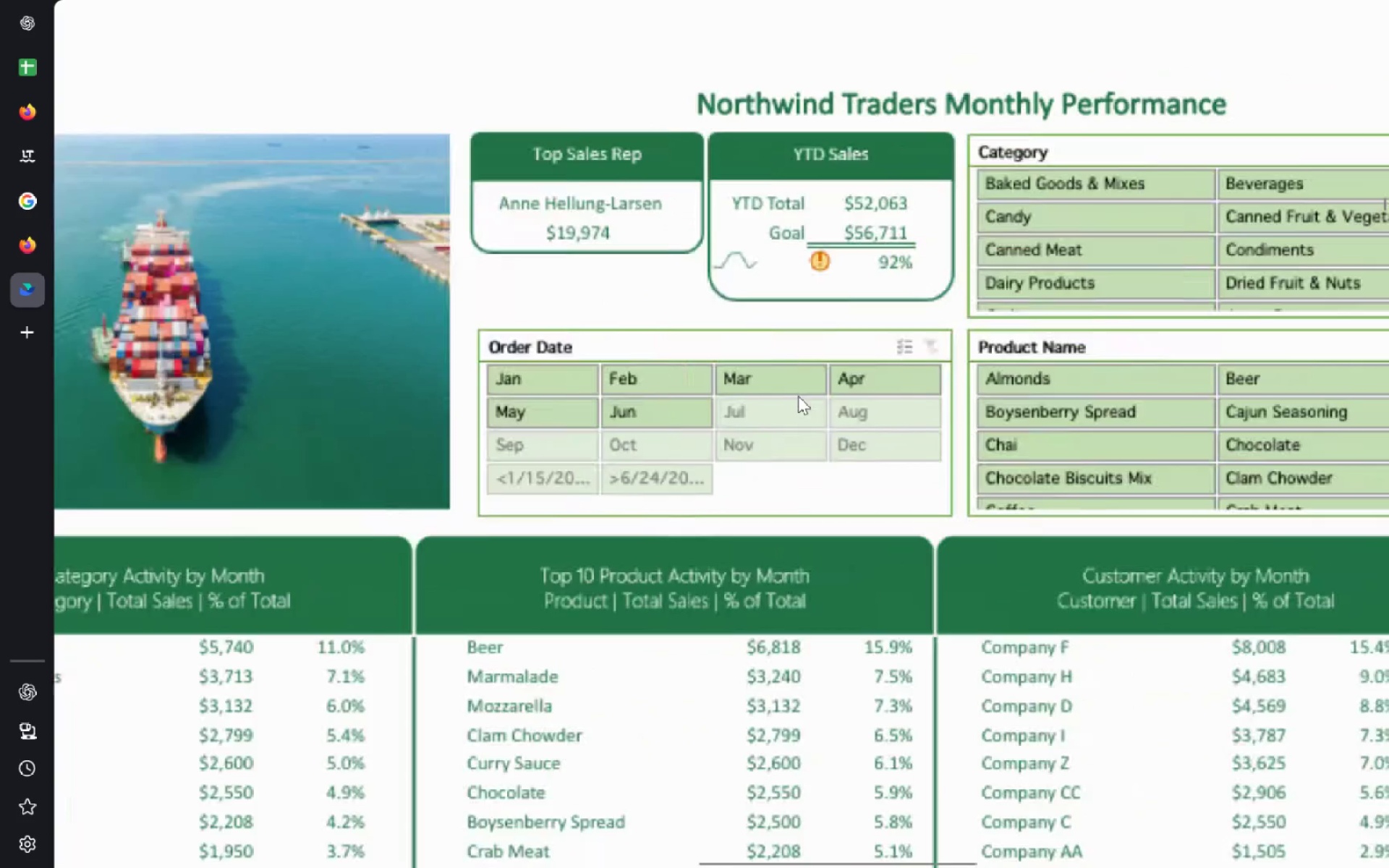 
wait(62.27)
 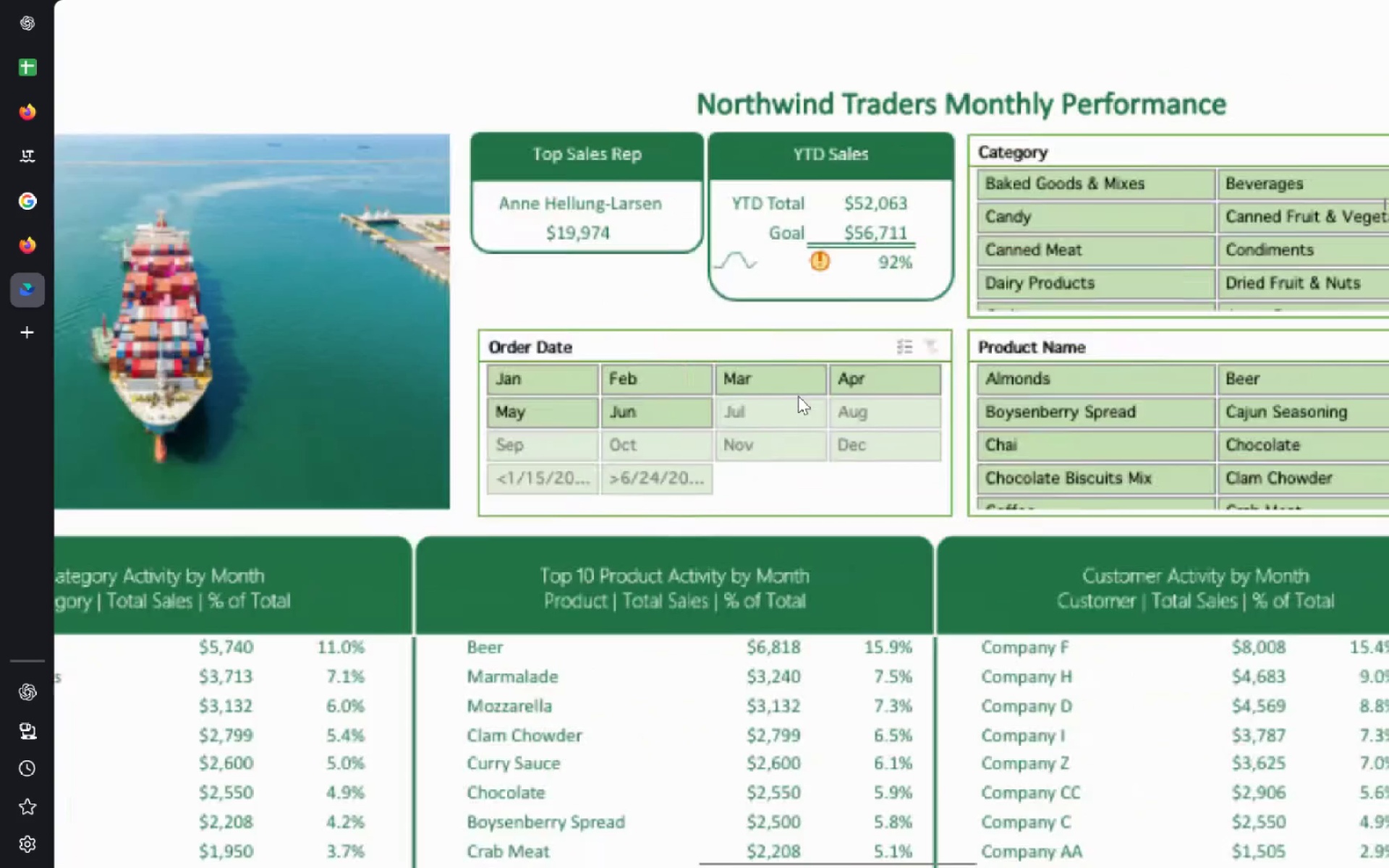 
mouse_move([706, 464])
 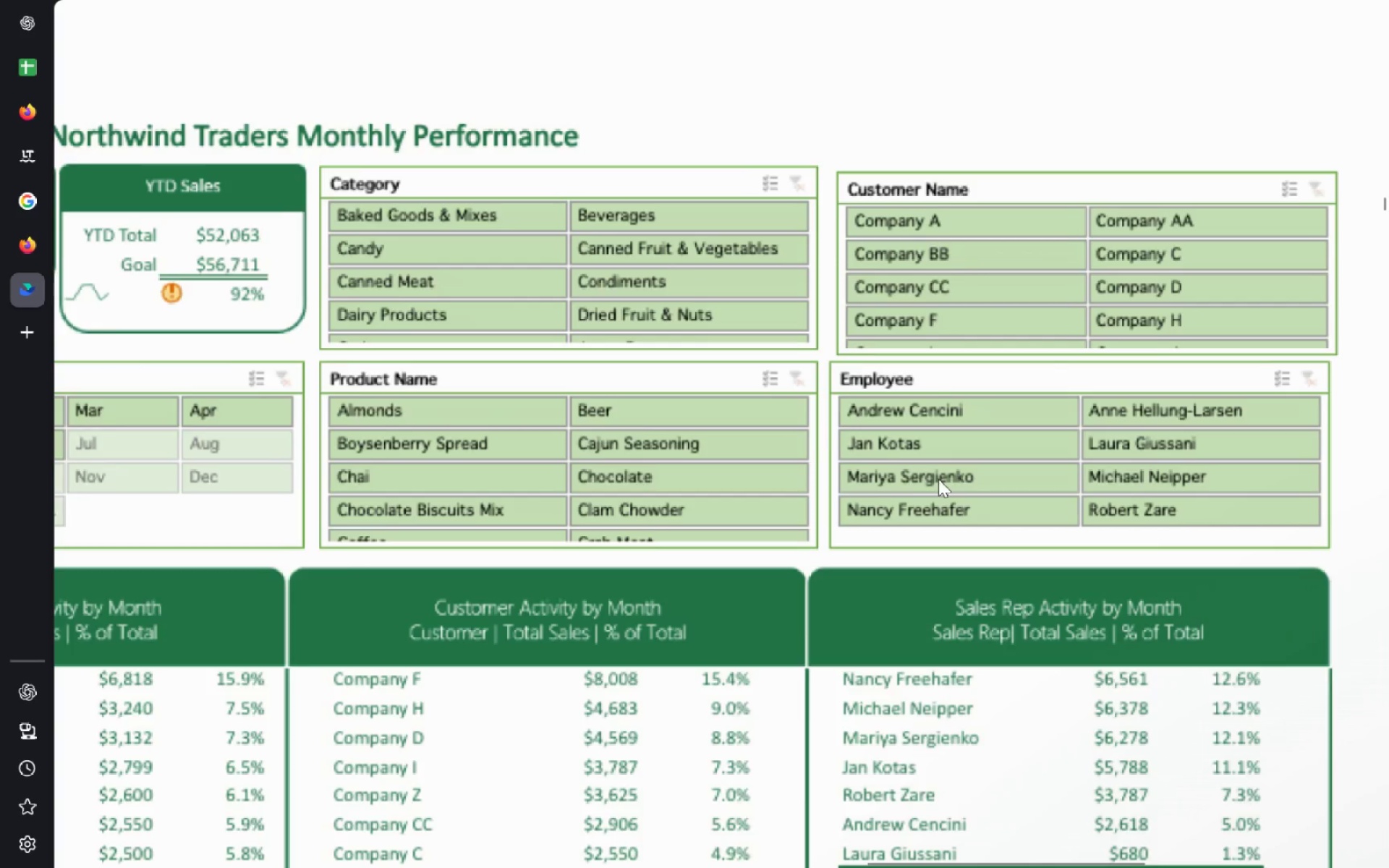 
wait(9.79)
 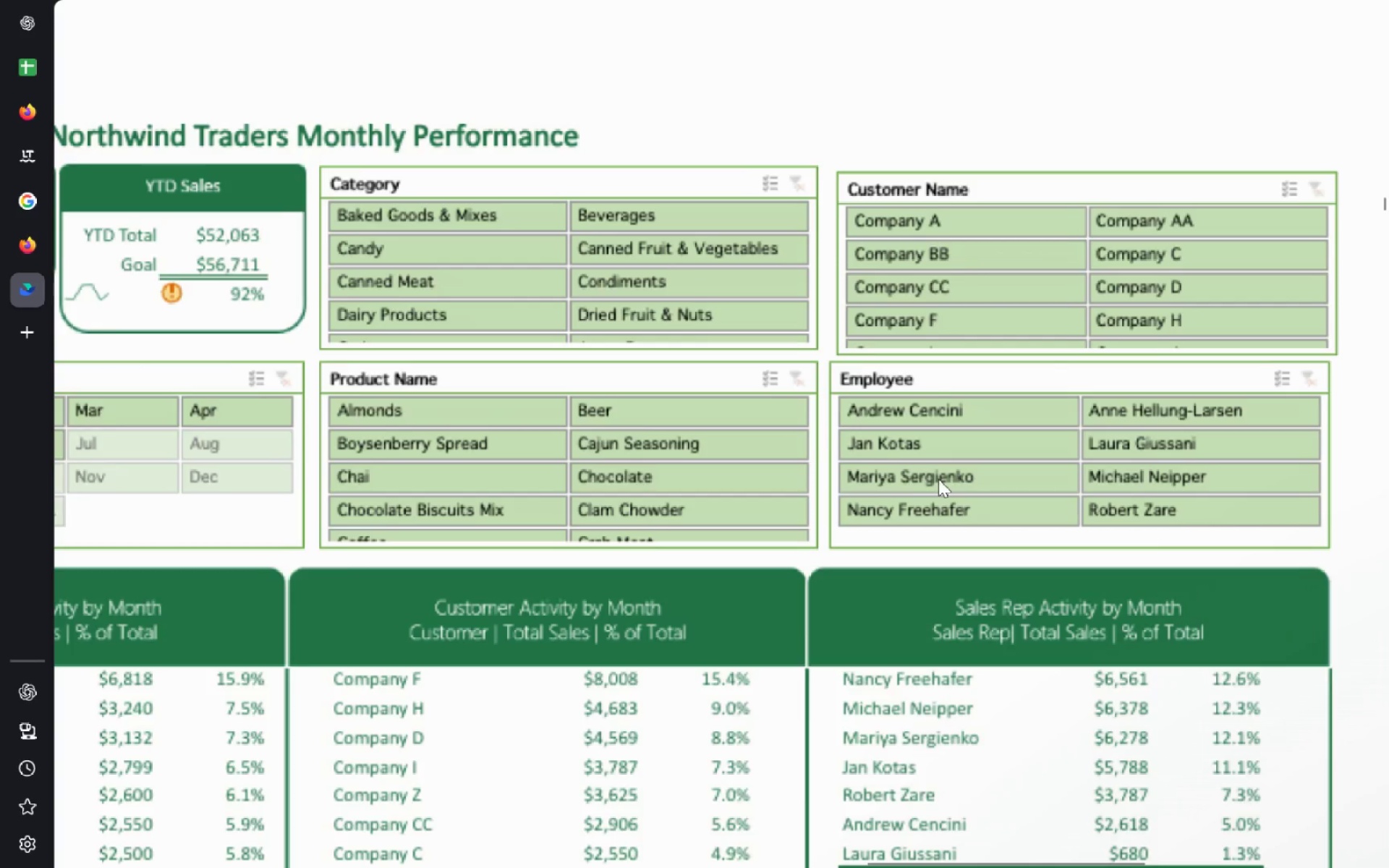 
key(Alt+AltLeft)
 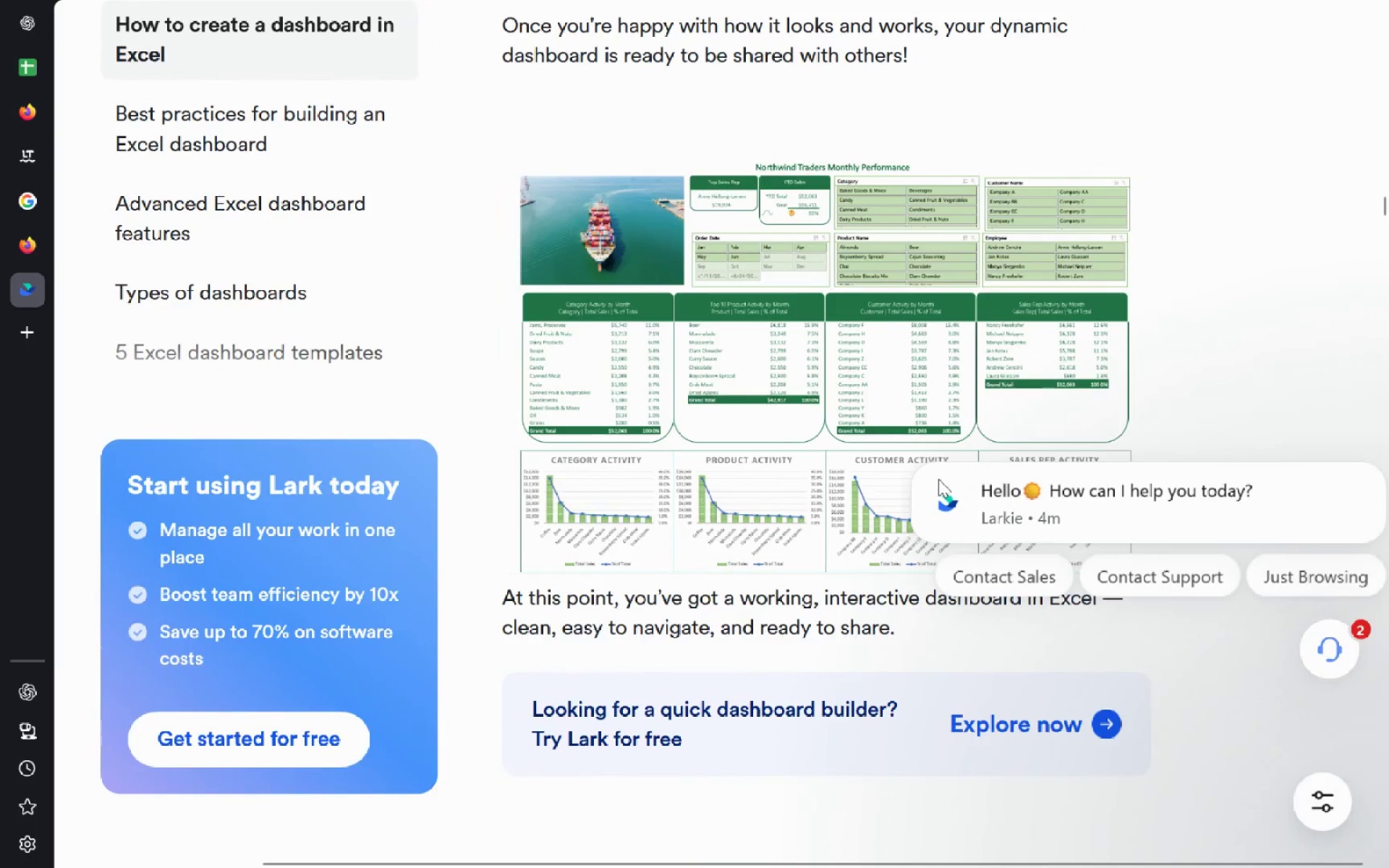 
key(Alt+Tab)
 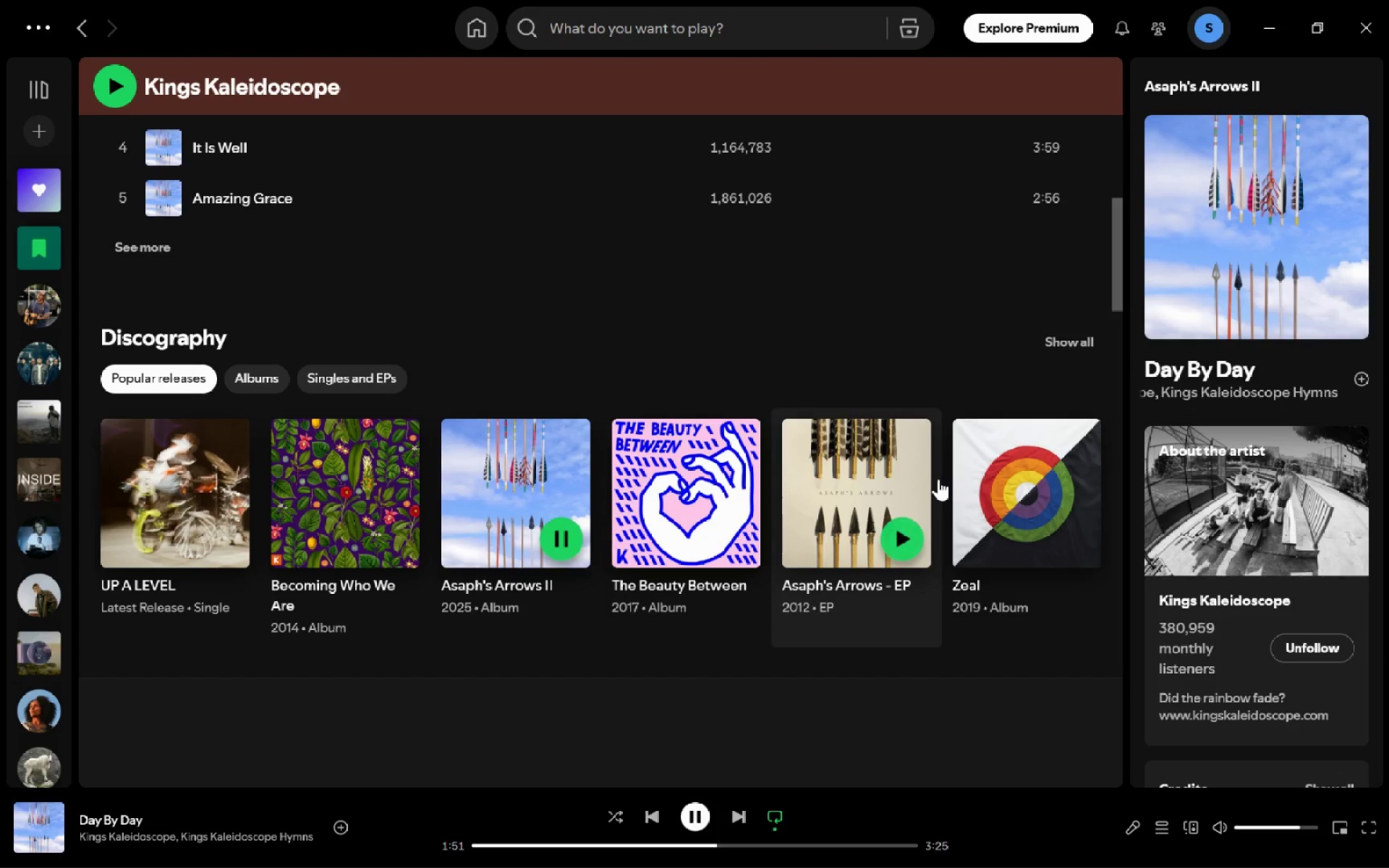 
key(Alt+Tab)
 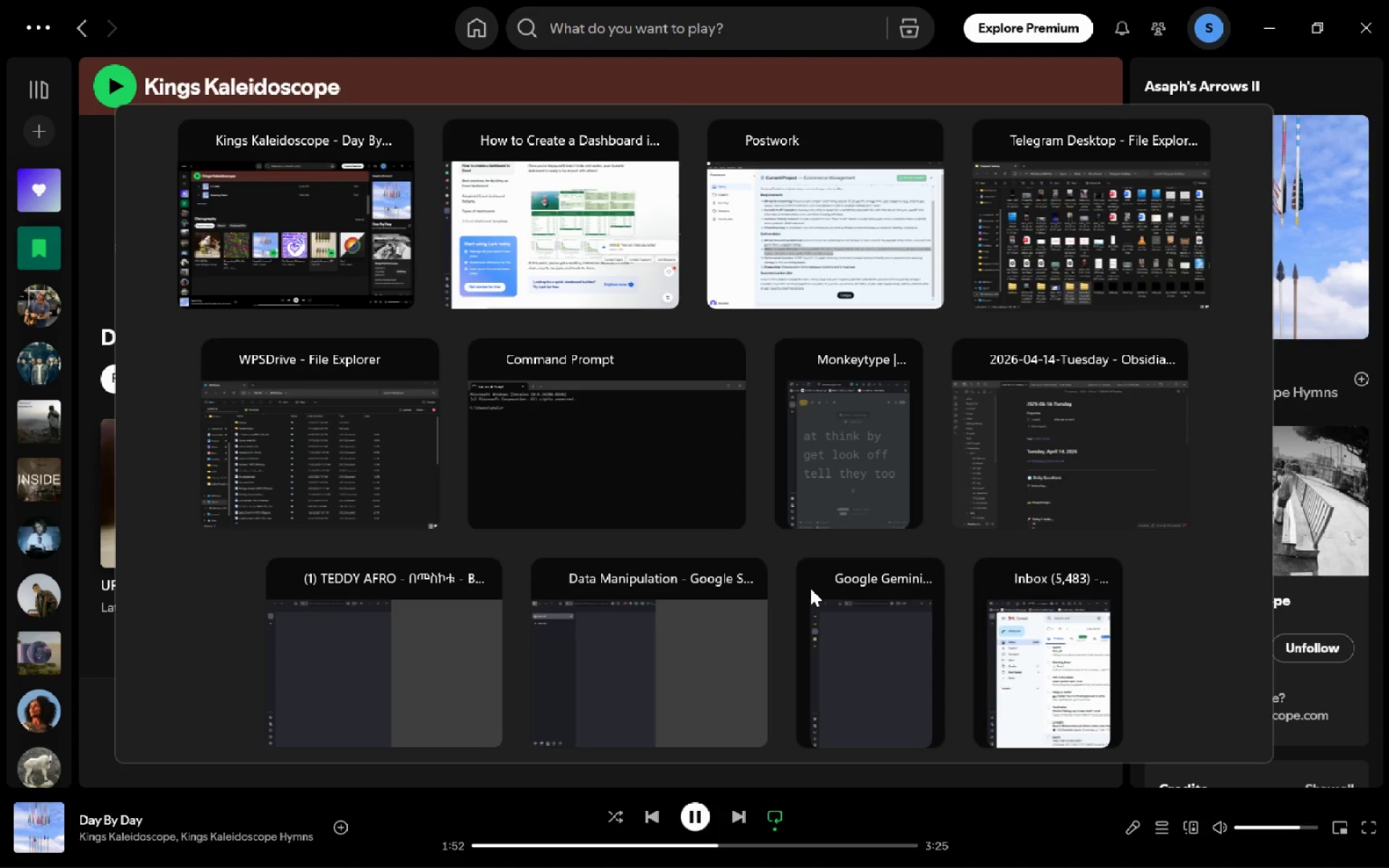 
key(Alt+Tab)